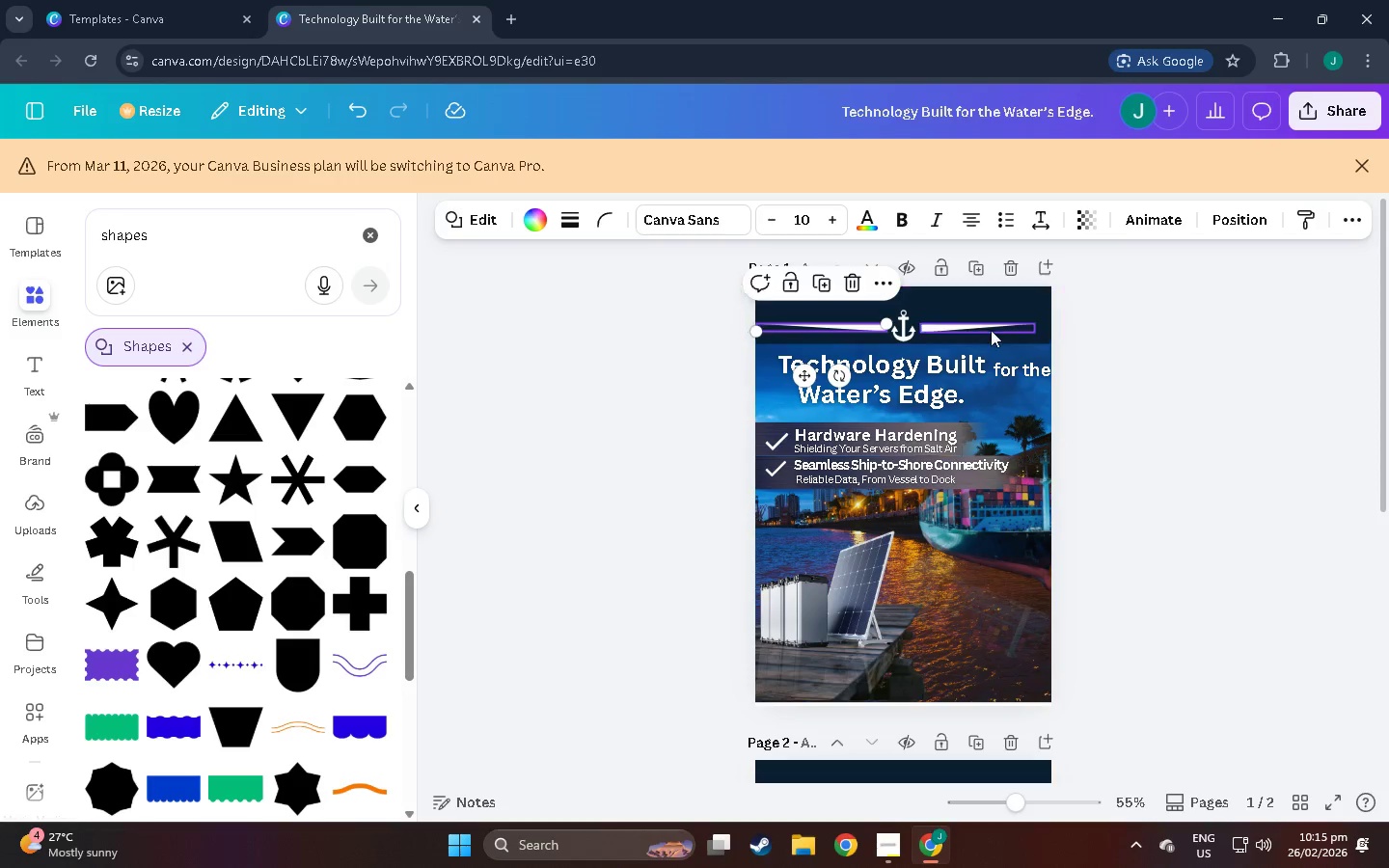 
left_click([991, 330])
 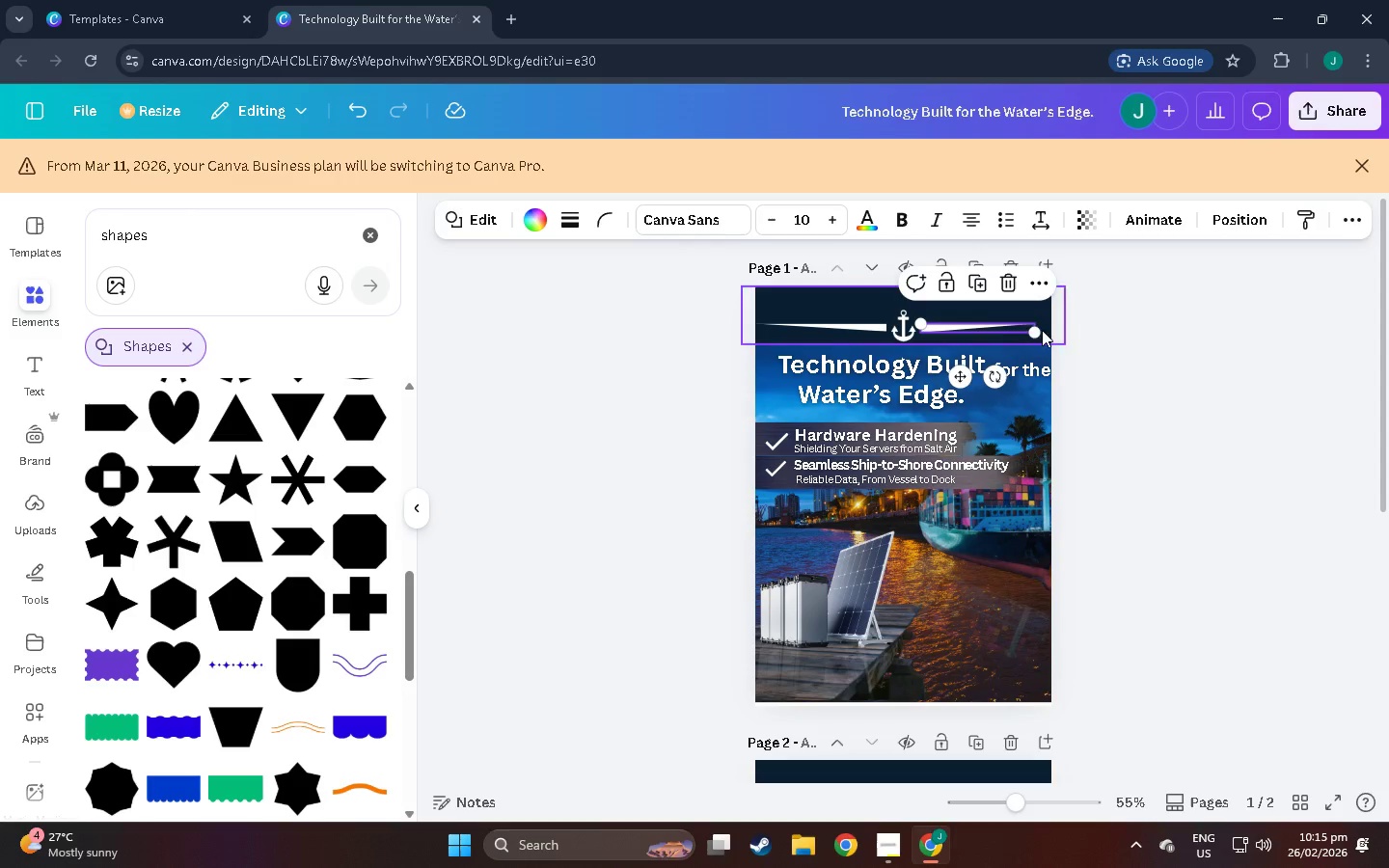 
left_click_drag(start_coordinate=[1033, 330], to_coordinate=[994, 321])
 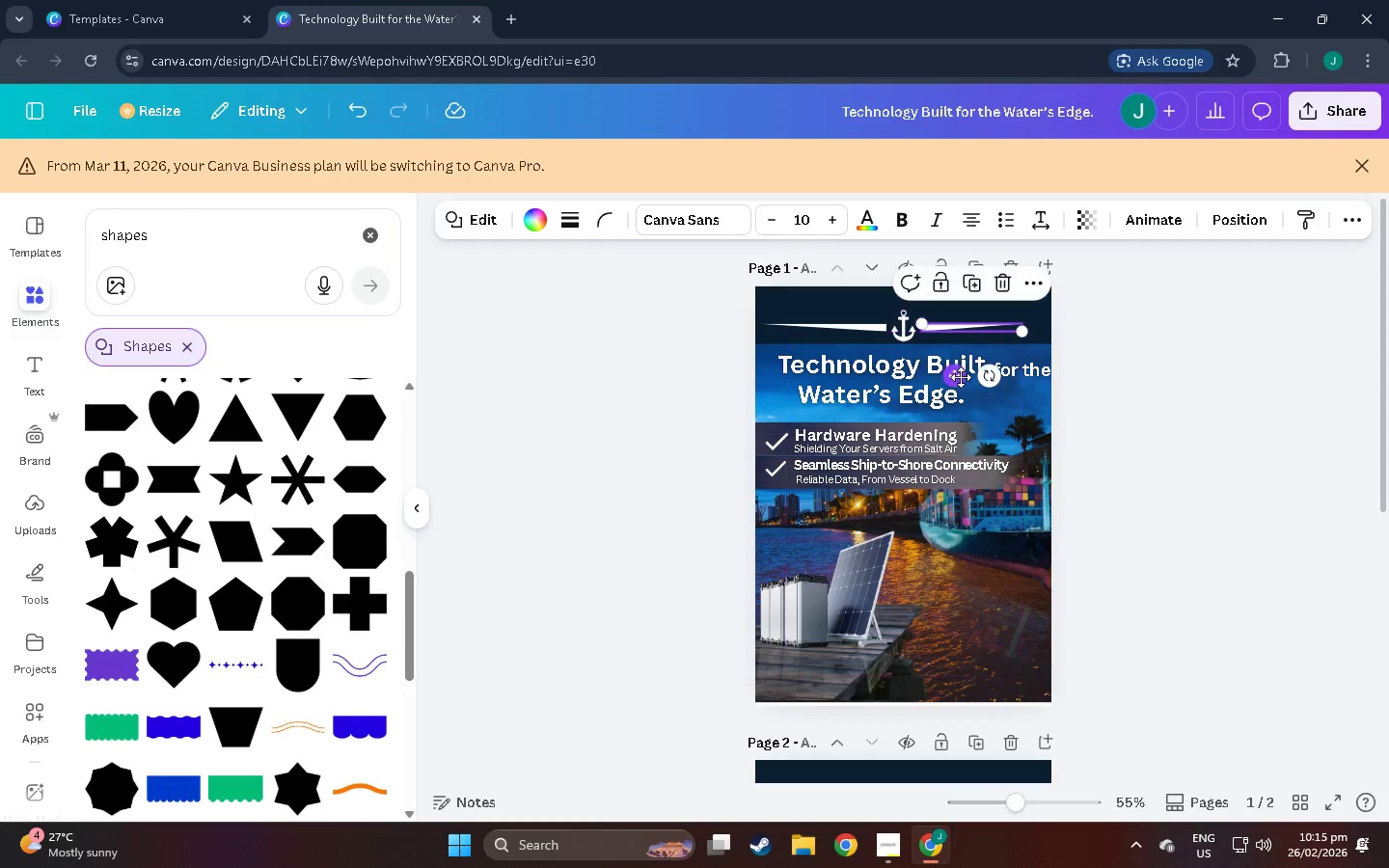 
left_click([843, 327])
 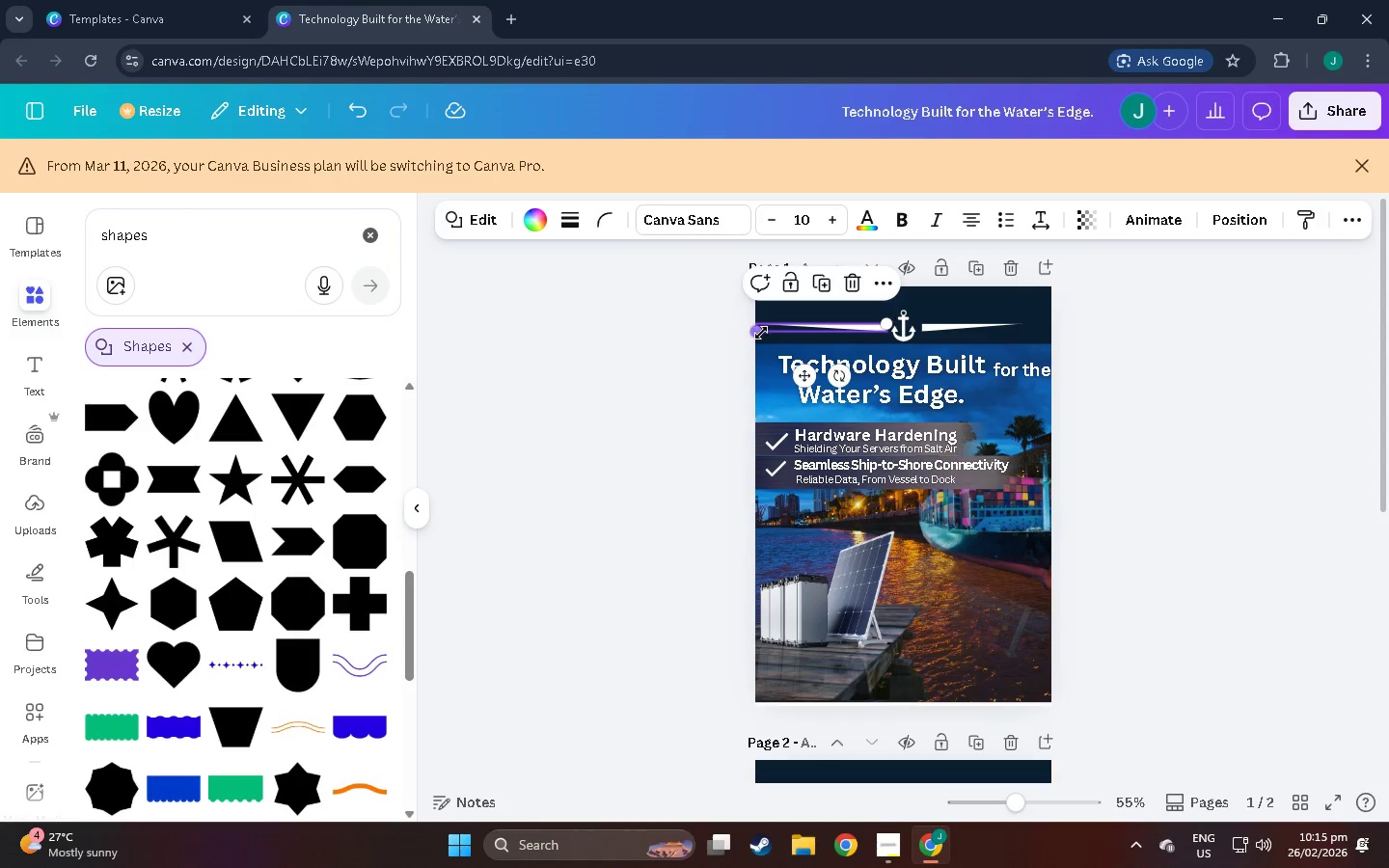 
left_click_drag(start_coordinate=[760, 333], to_coordinate=[1004, 277])
 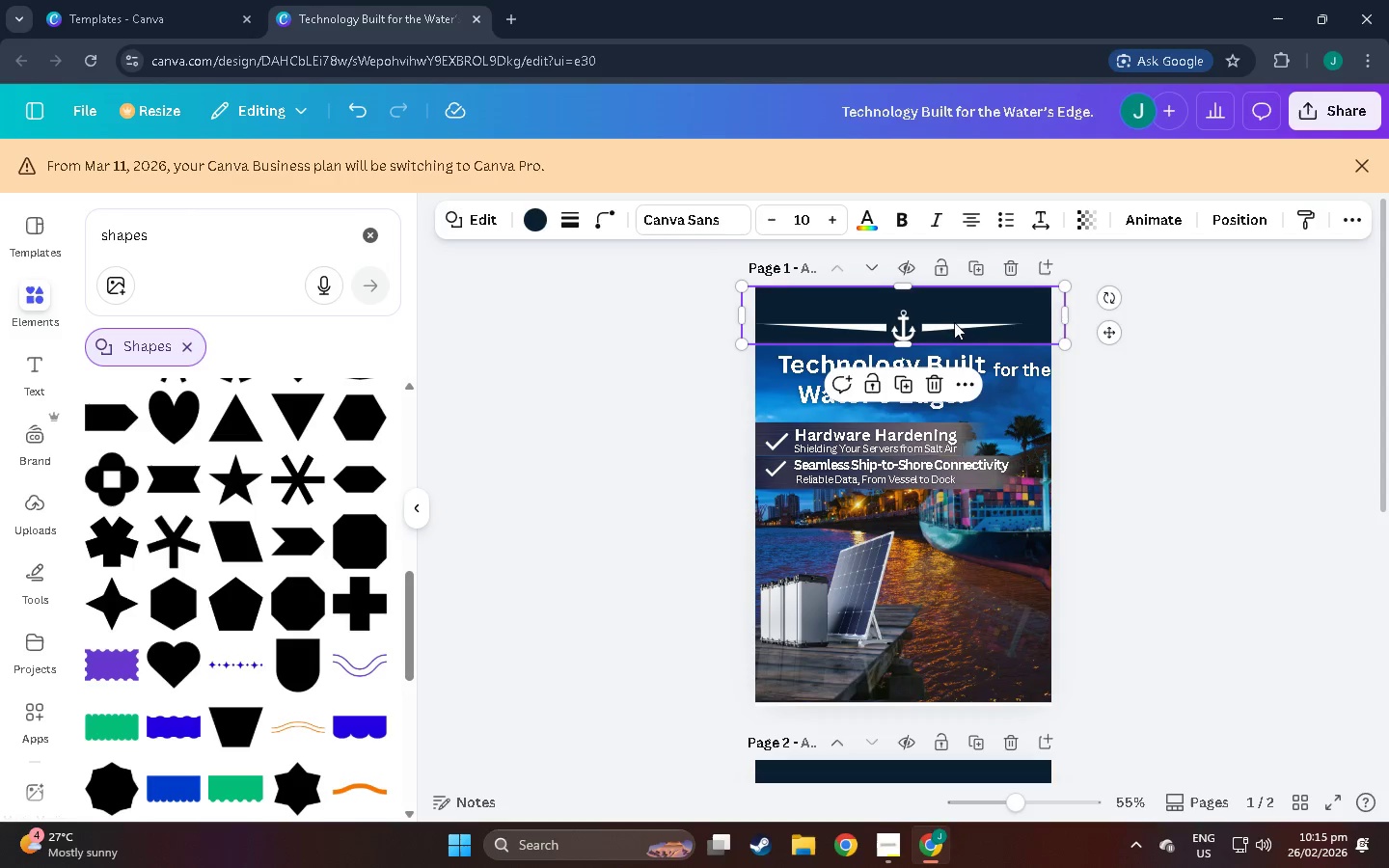 
double_click([967, 325])
 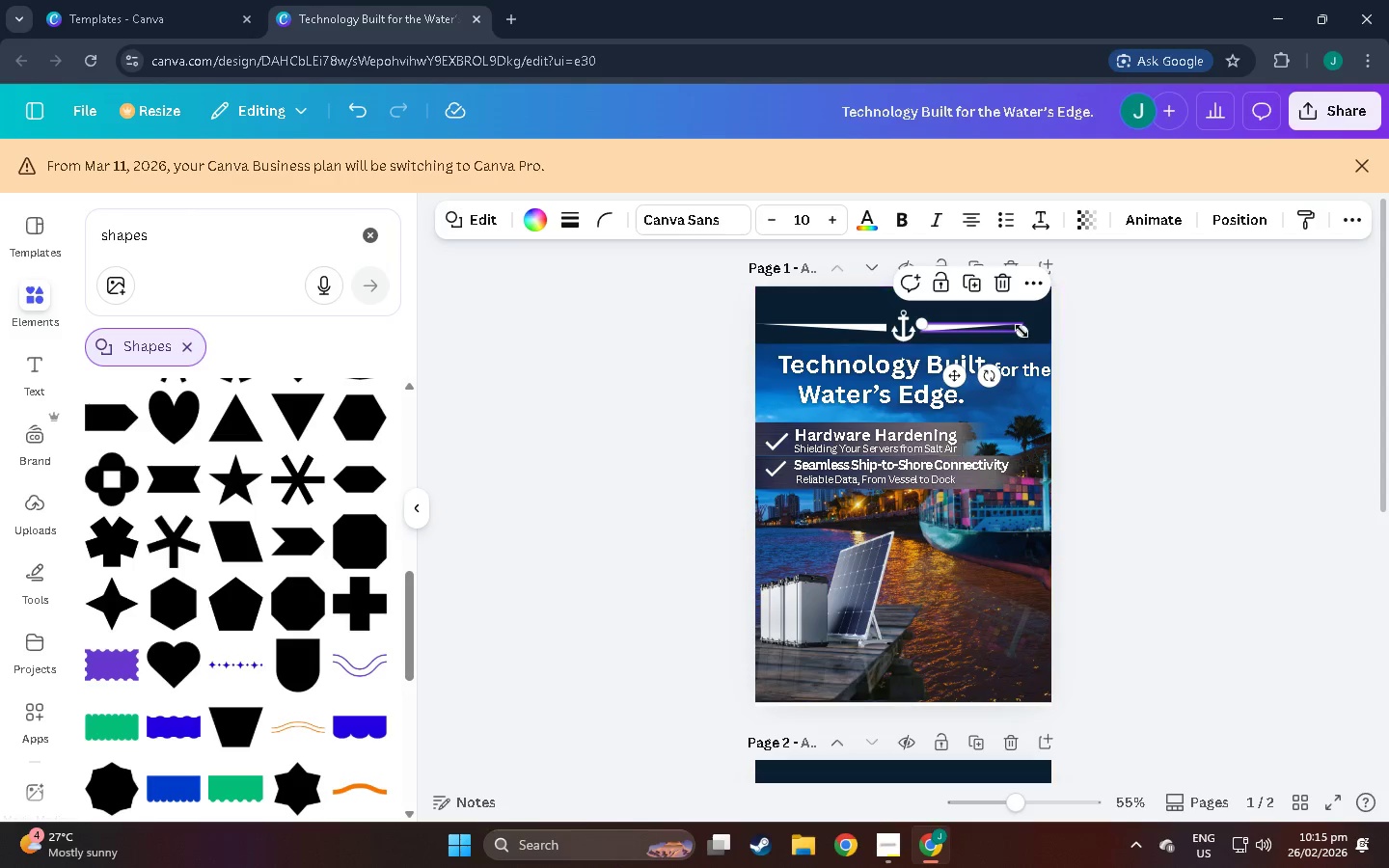 
left_click_drag(start_coordinate=[1024, 334], to_coordinate=[1045, 334])
 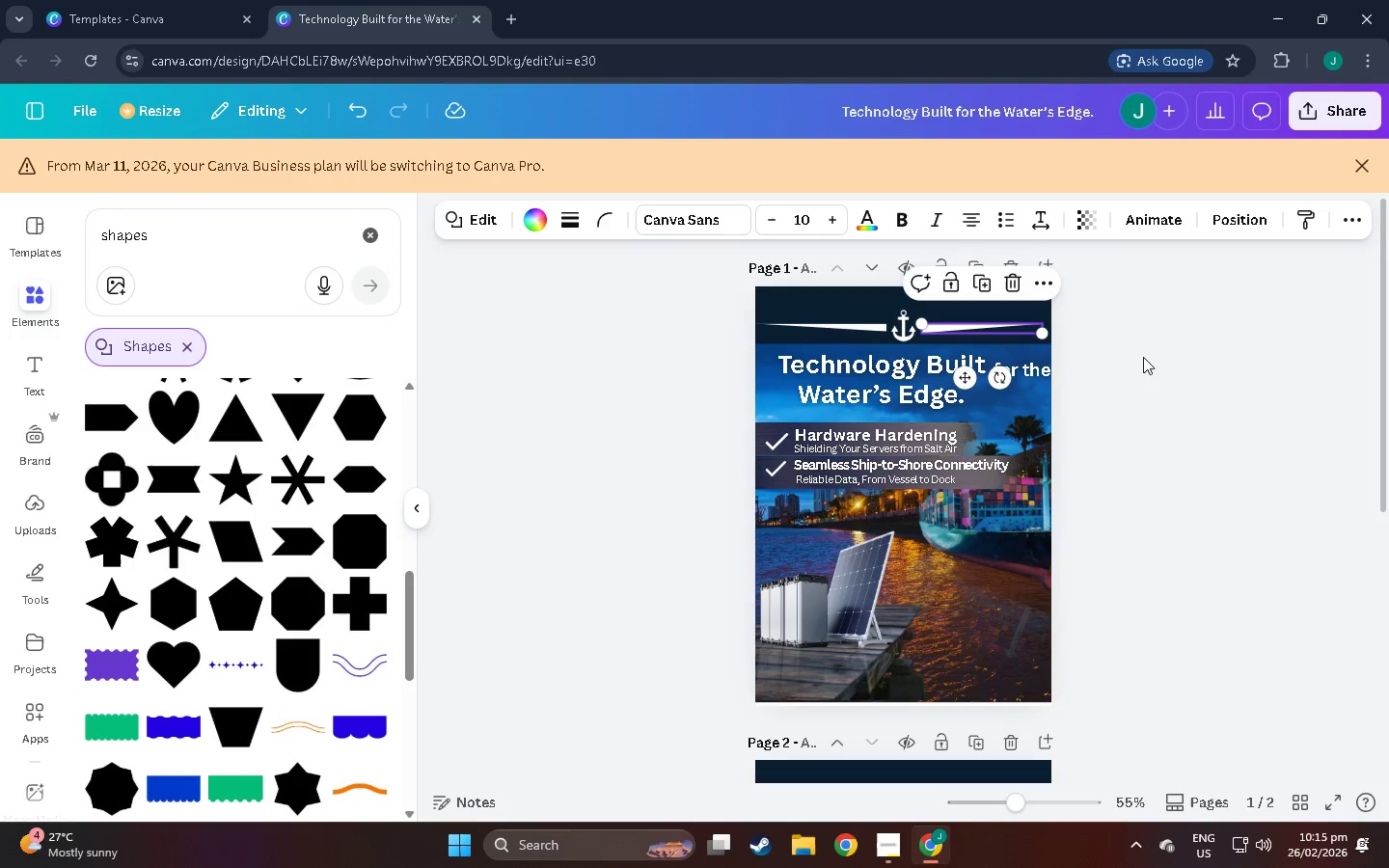 
left_click([1143, 357])
 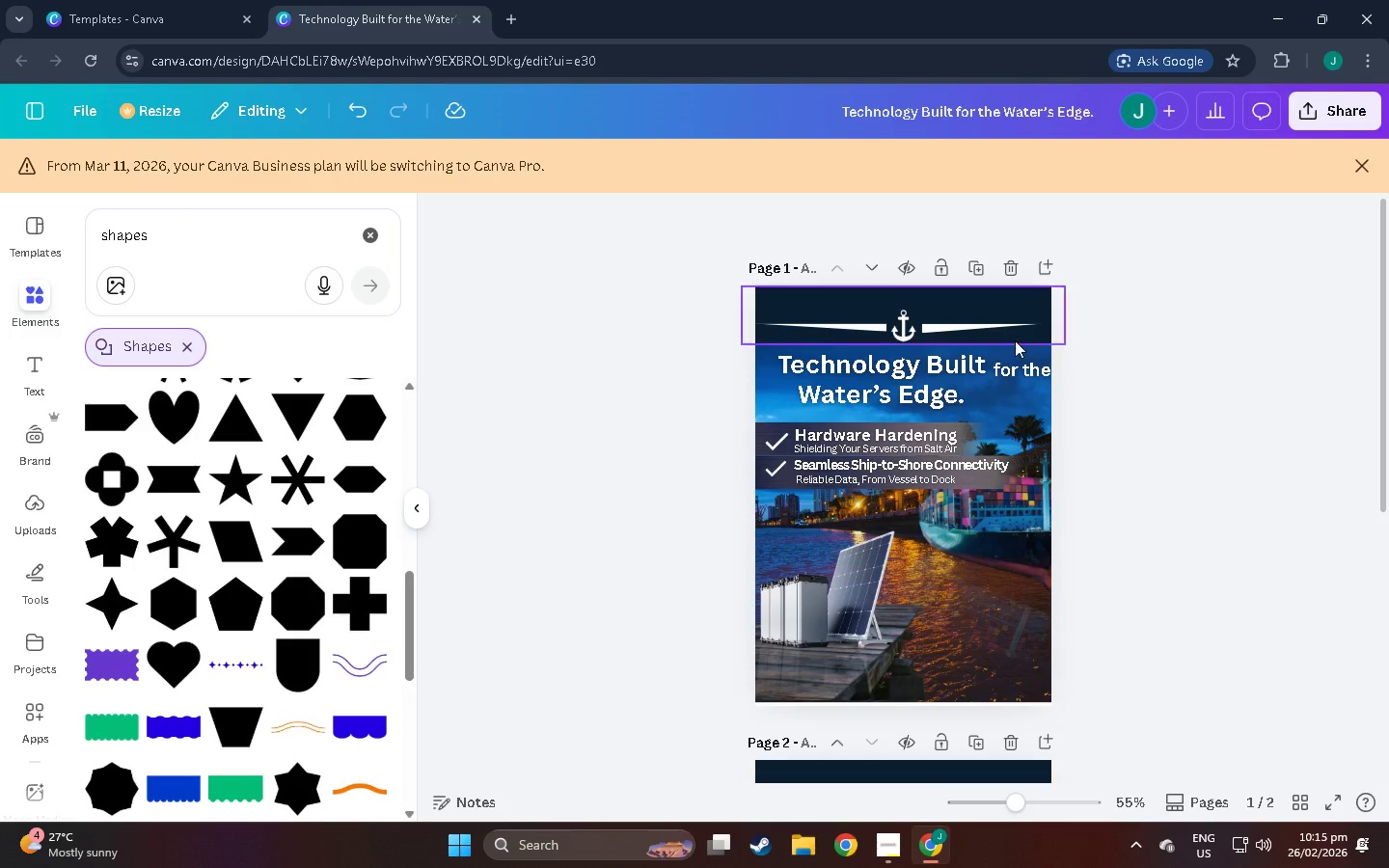 
mouse_move([981, 328])
 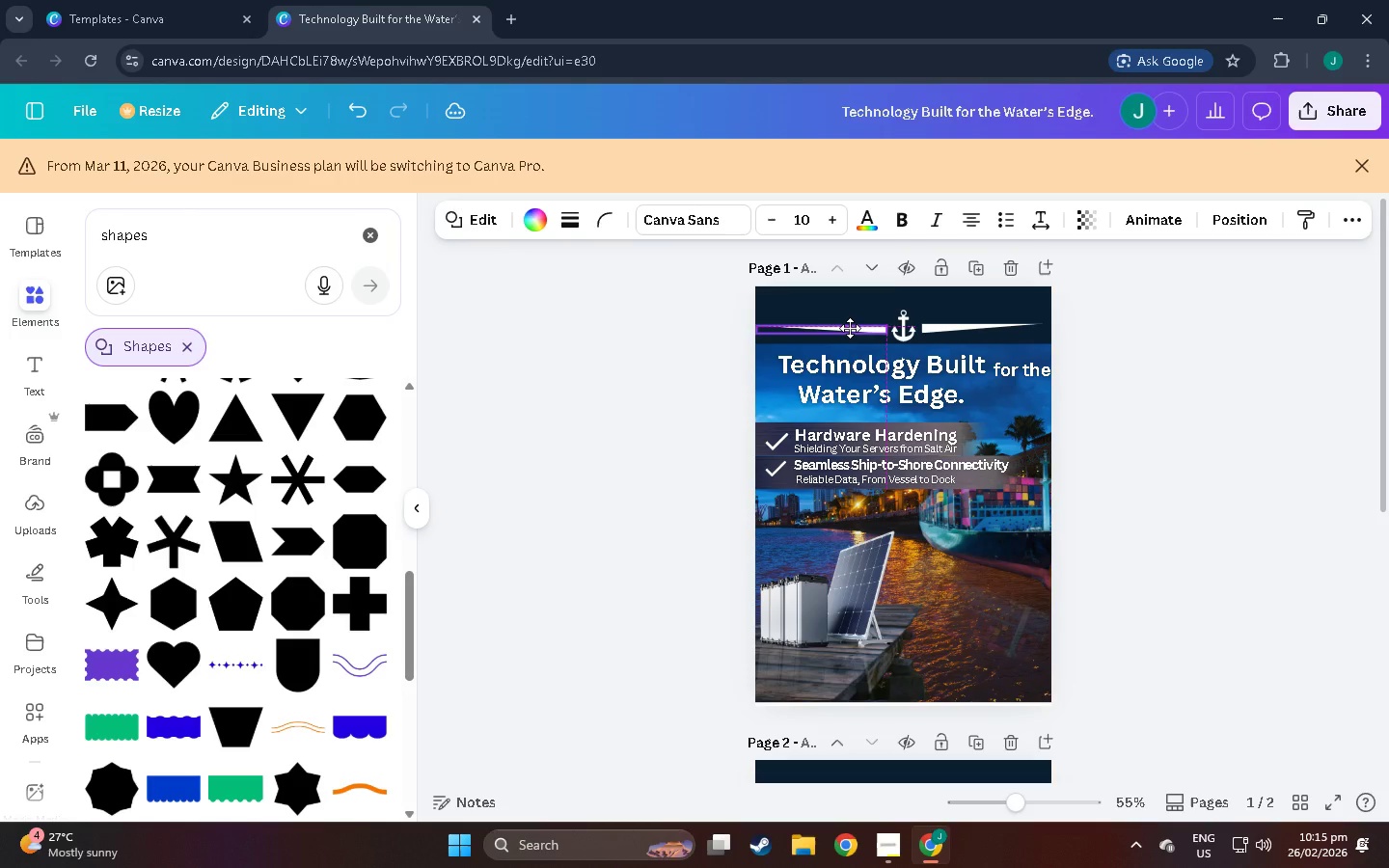 
left_click([942, 327])
 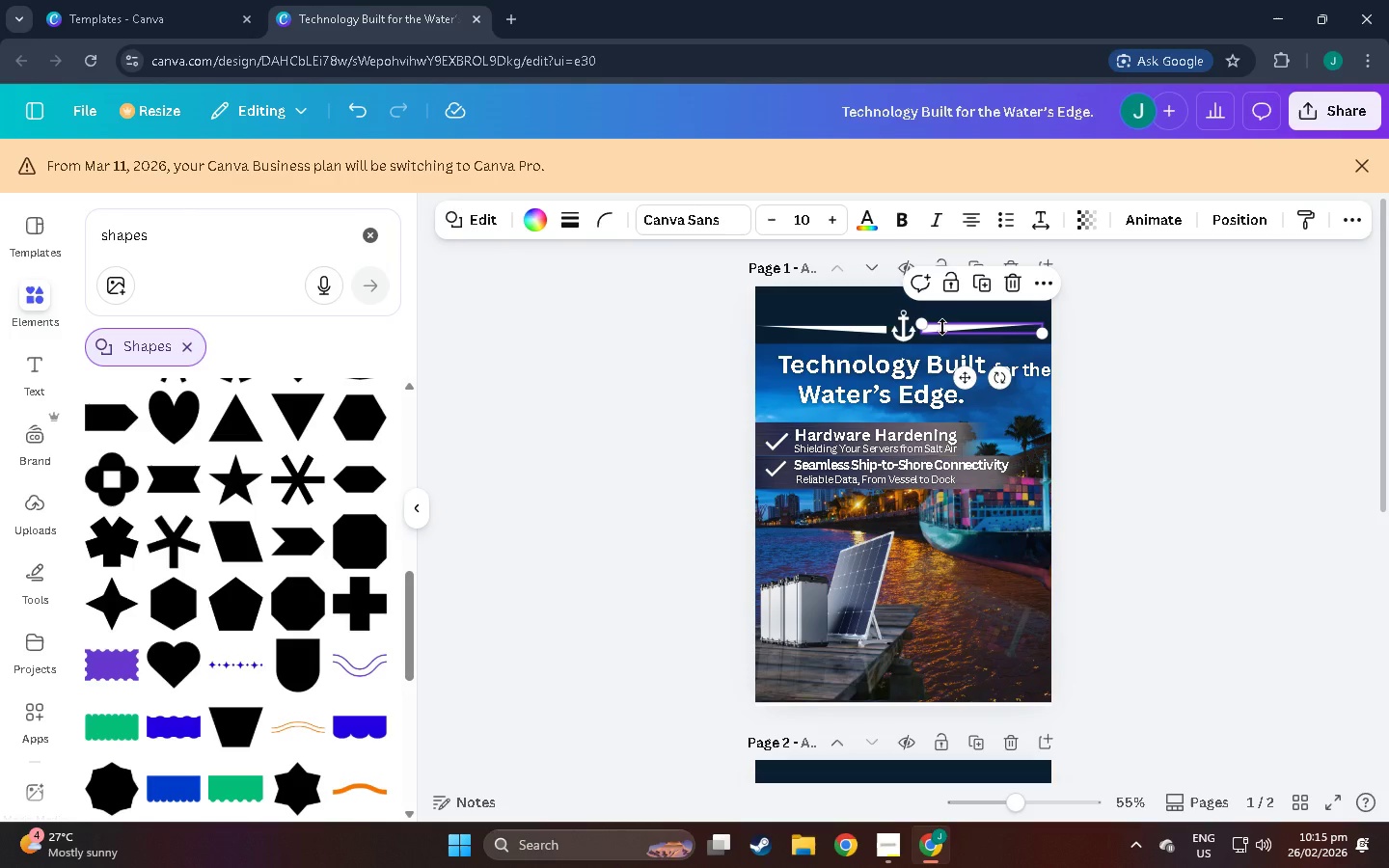 
hold_key(key=ControlLeft, duration=1.0)
 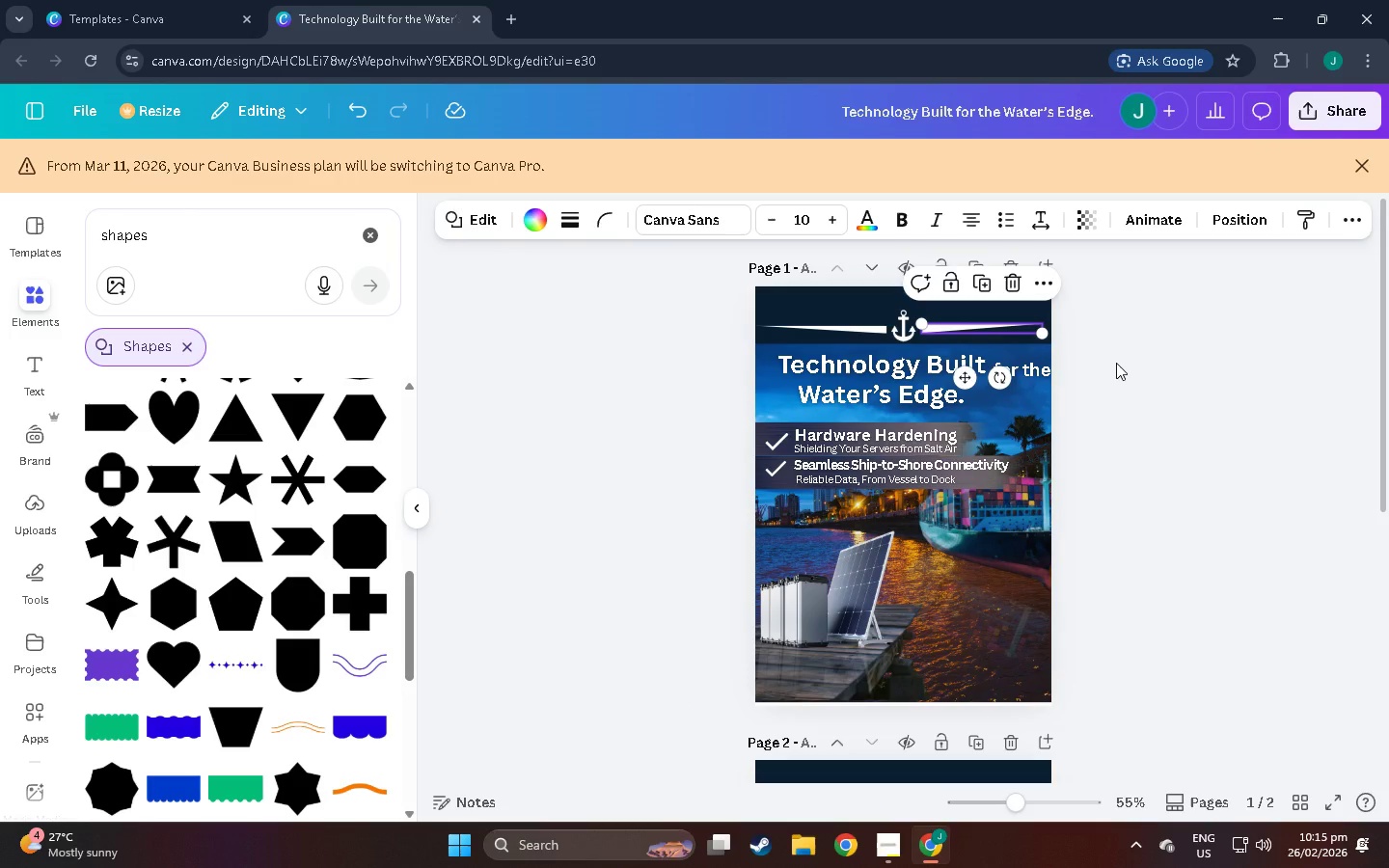 
left_click([1116, 363])
 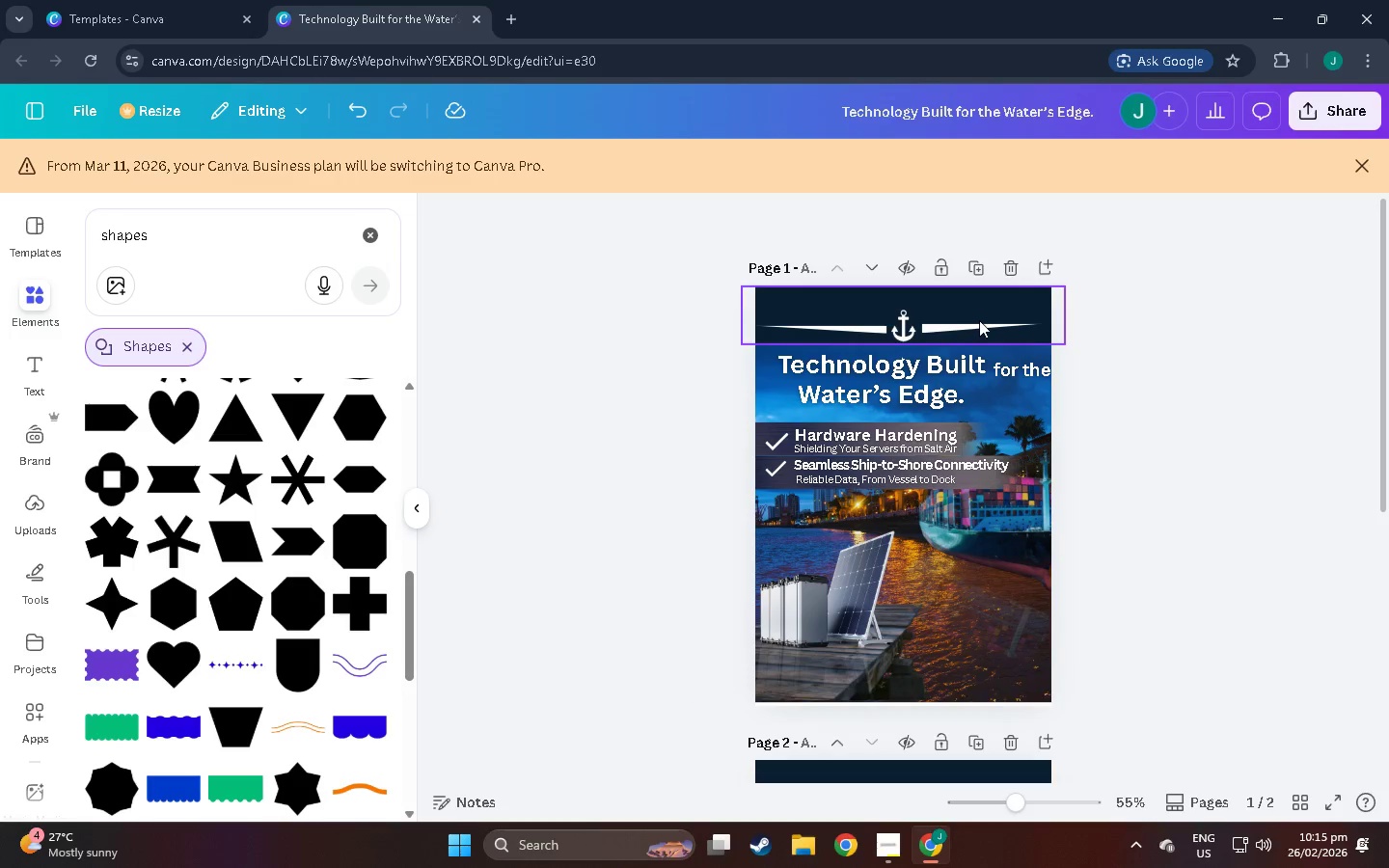 
left_click([982, 324])
 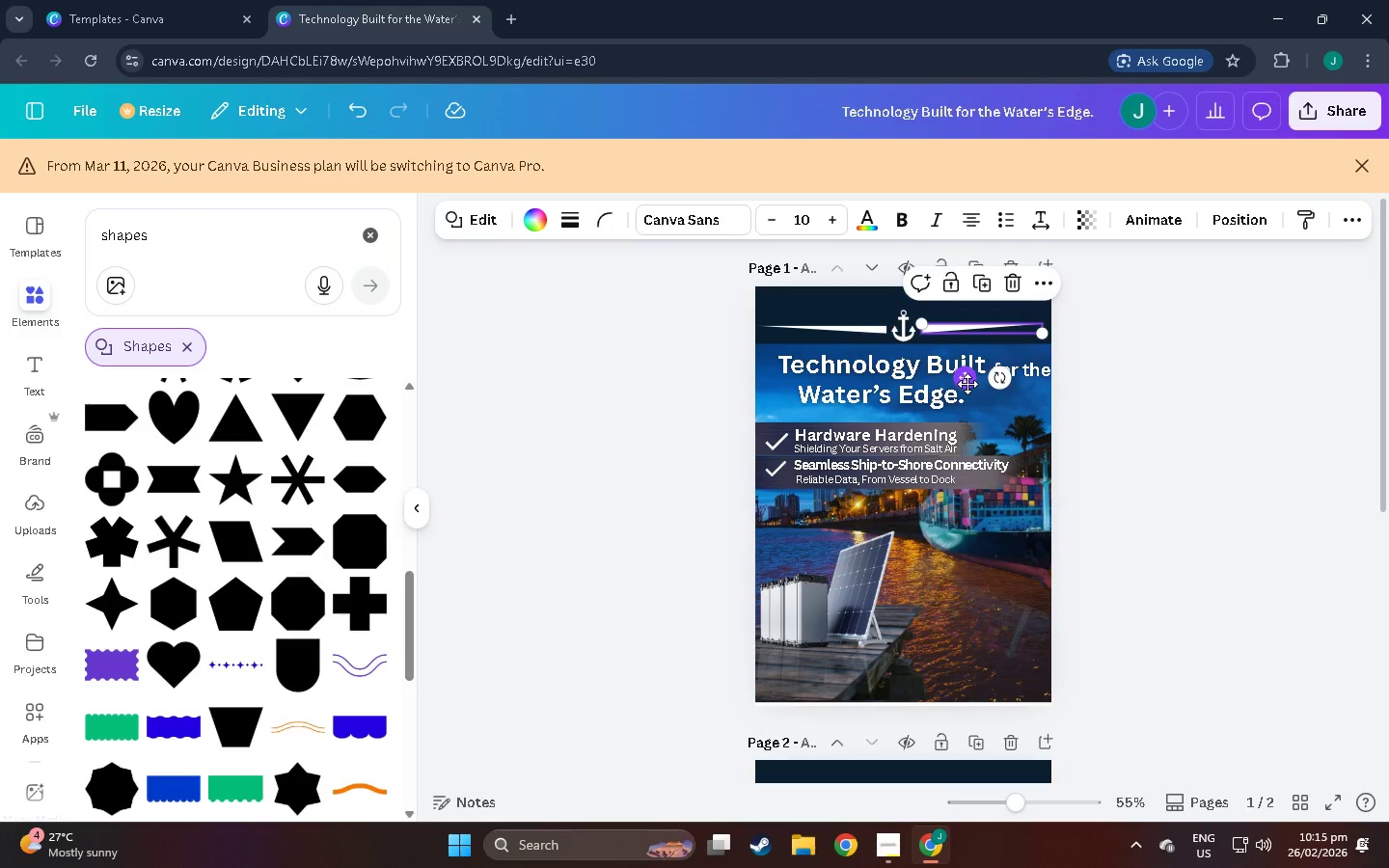 
left_click_drag(start_coordinate=[967, 384], to_coordinate=[972, 387])
 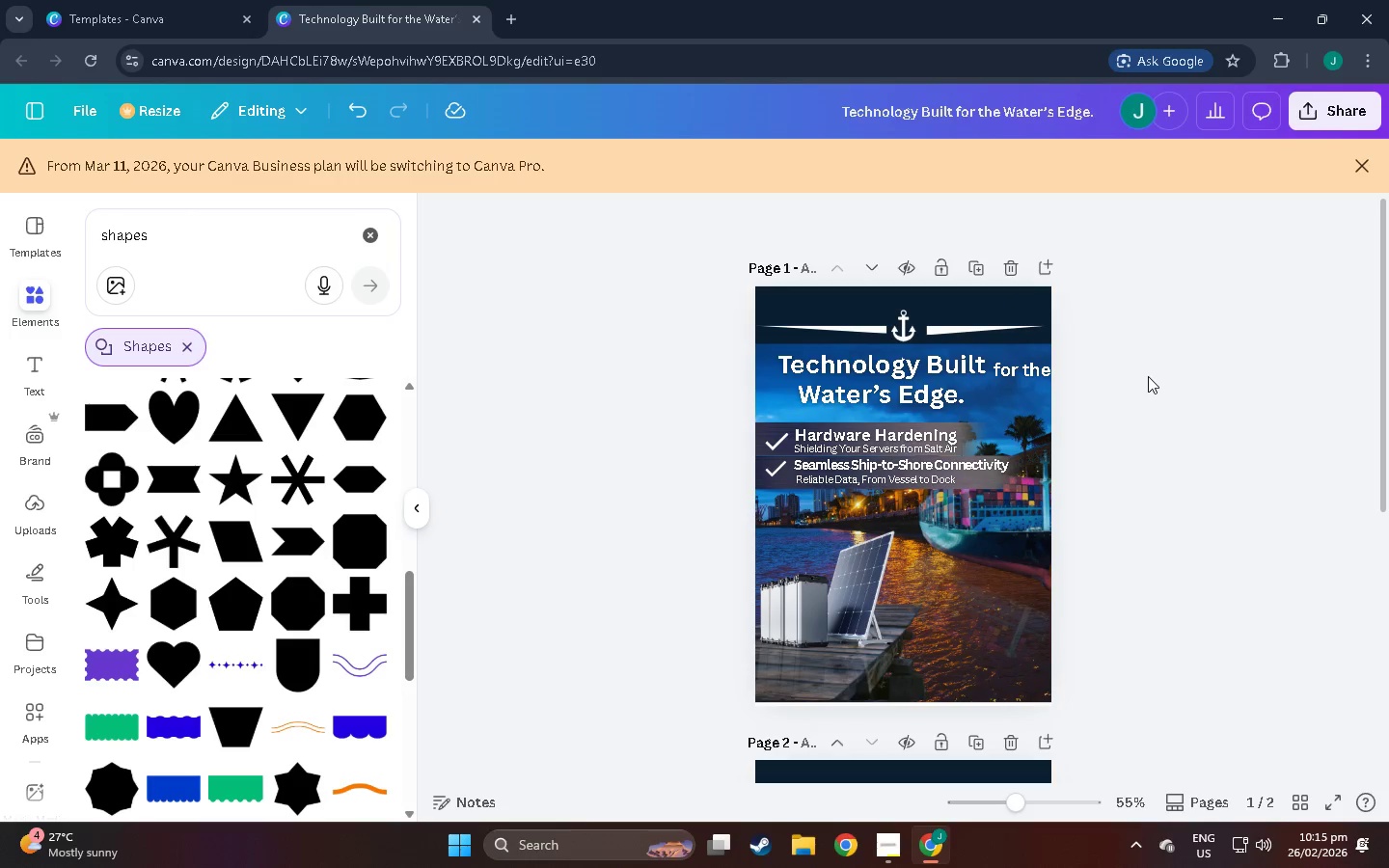 
scroll: coordinate [1117, 436], scroll_direction: up, amount: 7.0
 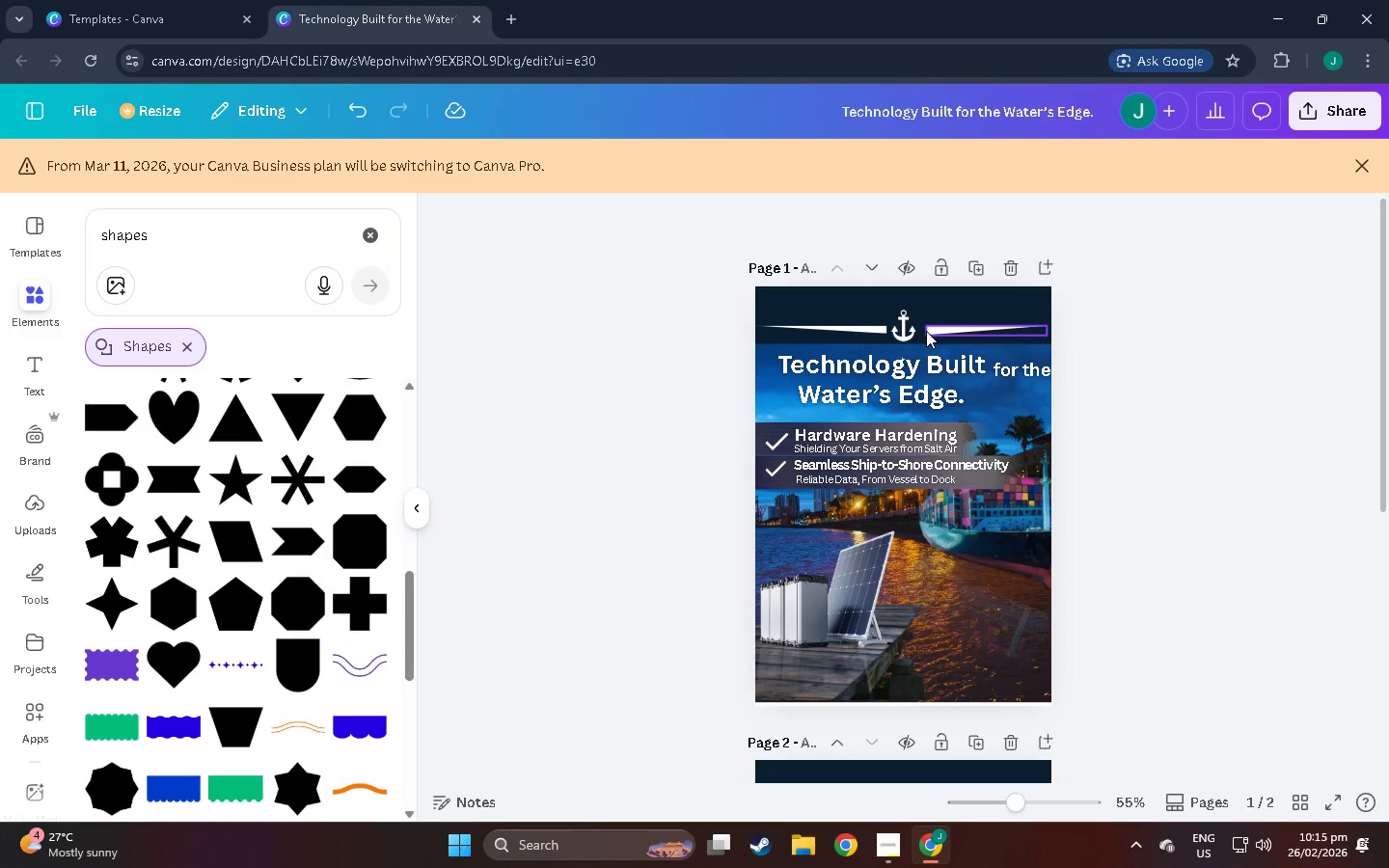 
left_click_drag(start_coordinate=[907, 323], to_coordinate=[912, 323])
 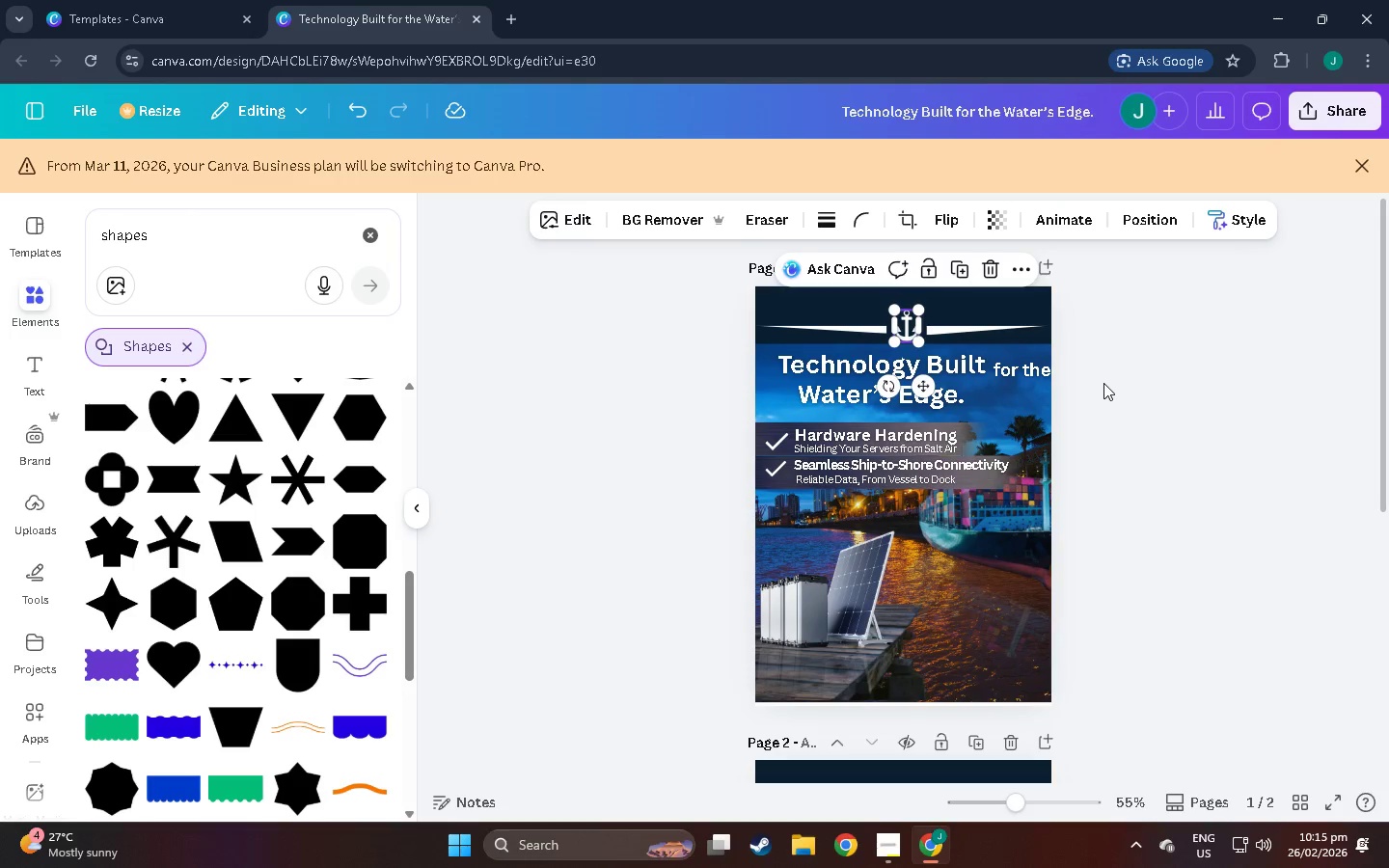 
left_click([1103, 383])
 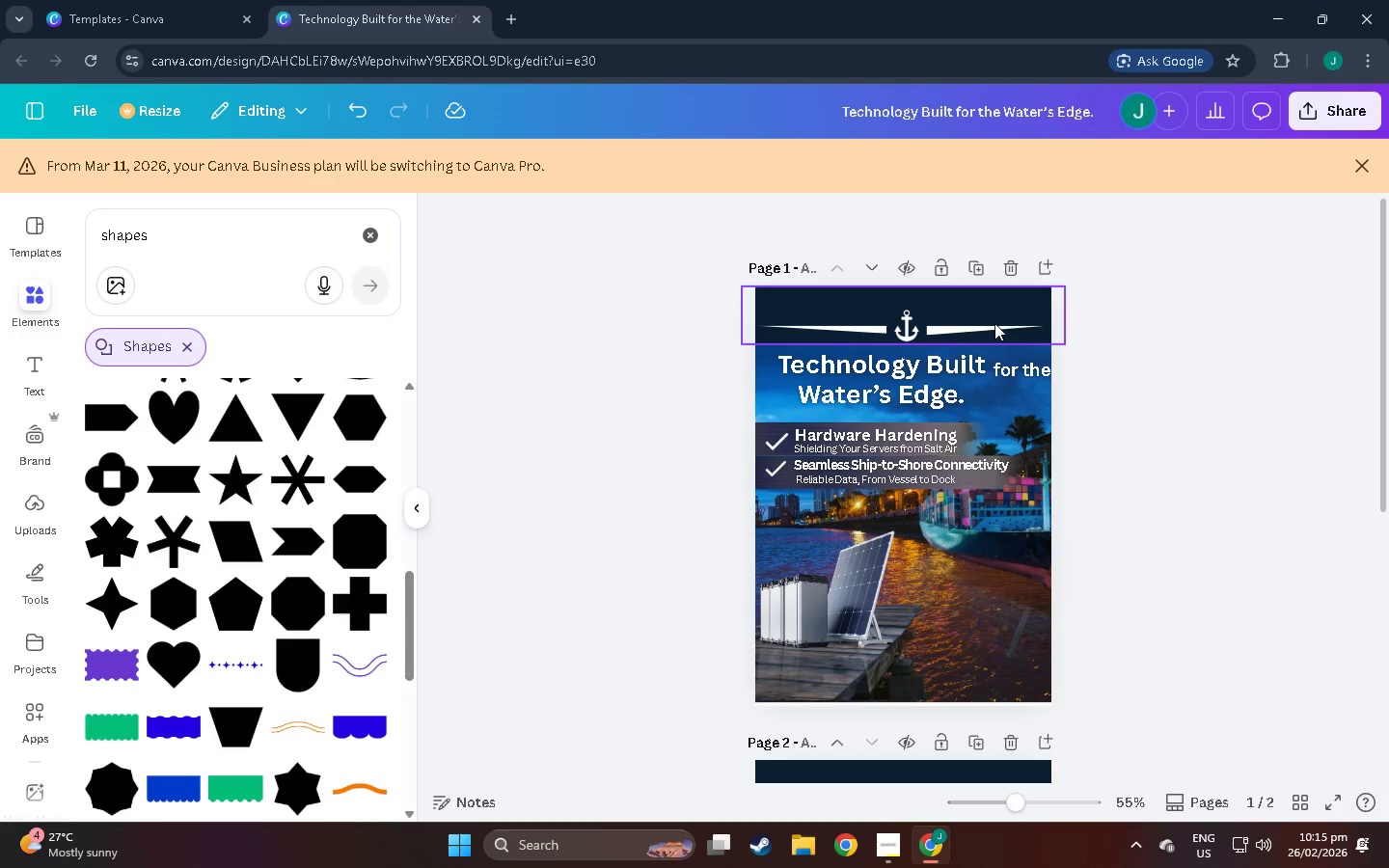 
left_click([994, 323])
 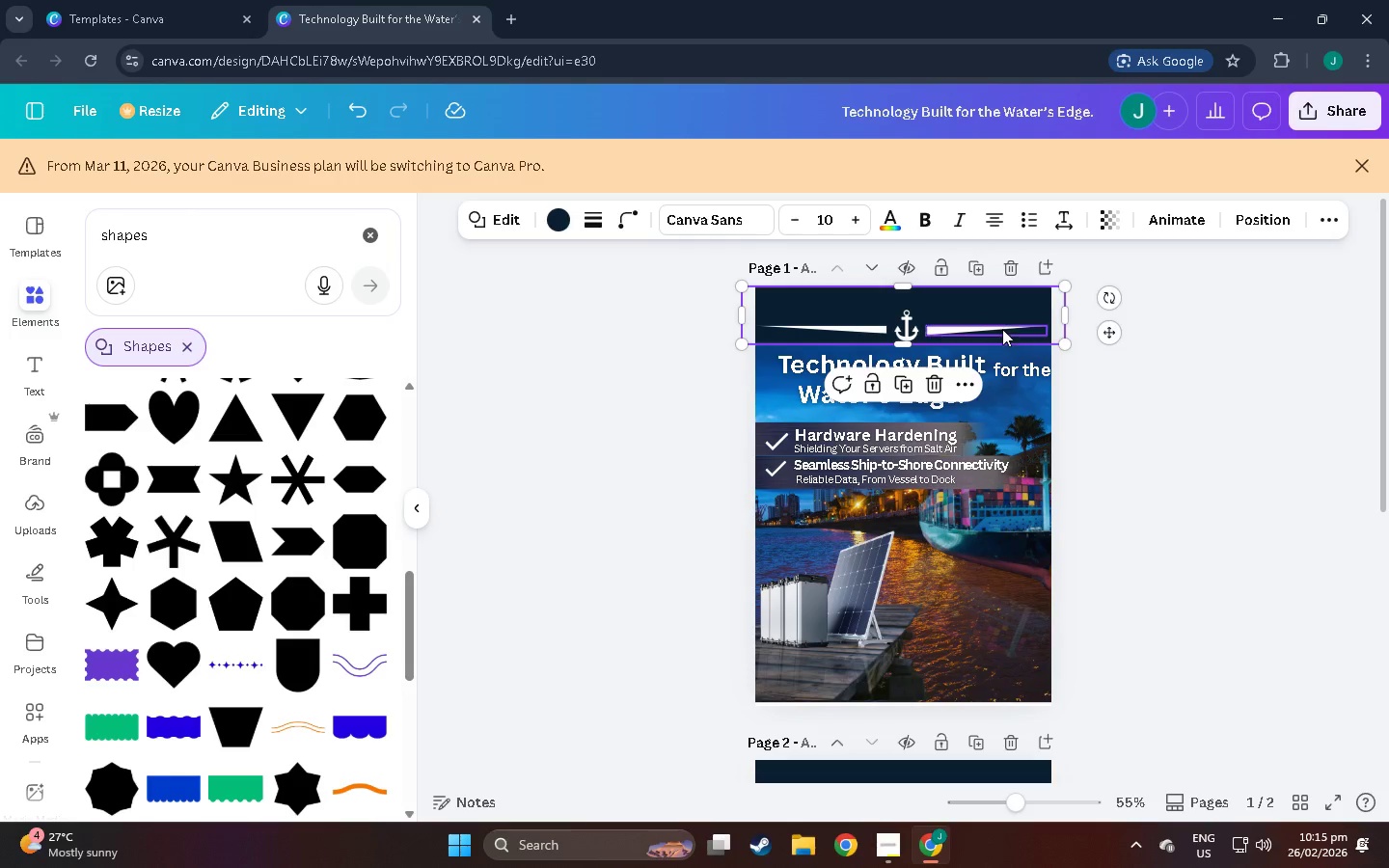 
left_click([1002, 329])
 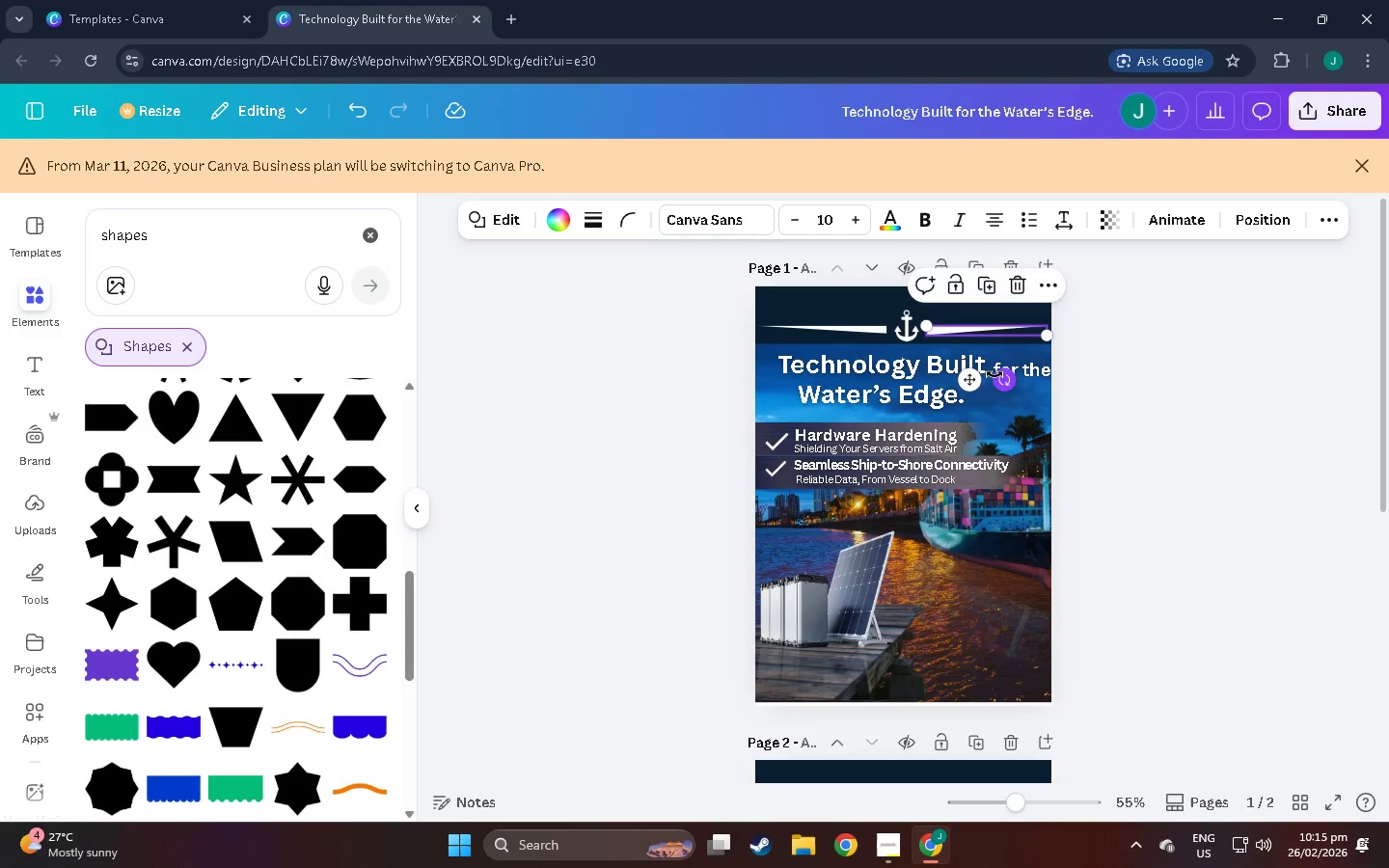 
left_click_drag(start_coordinate=[968, 379], to_coordinate=[808, 372])
 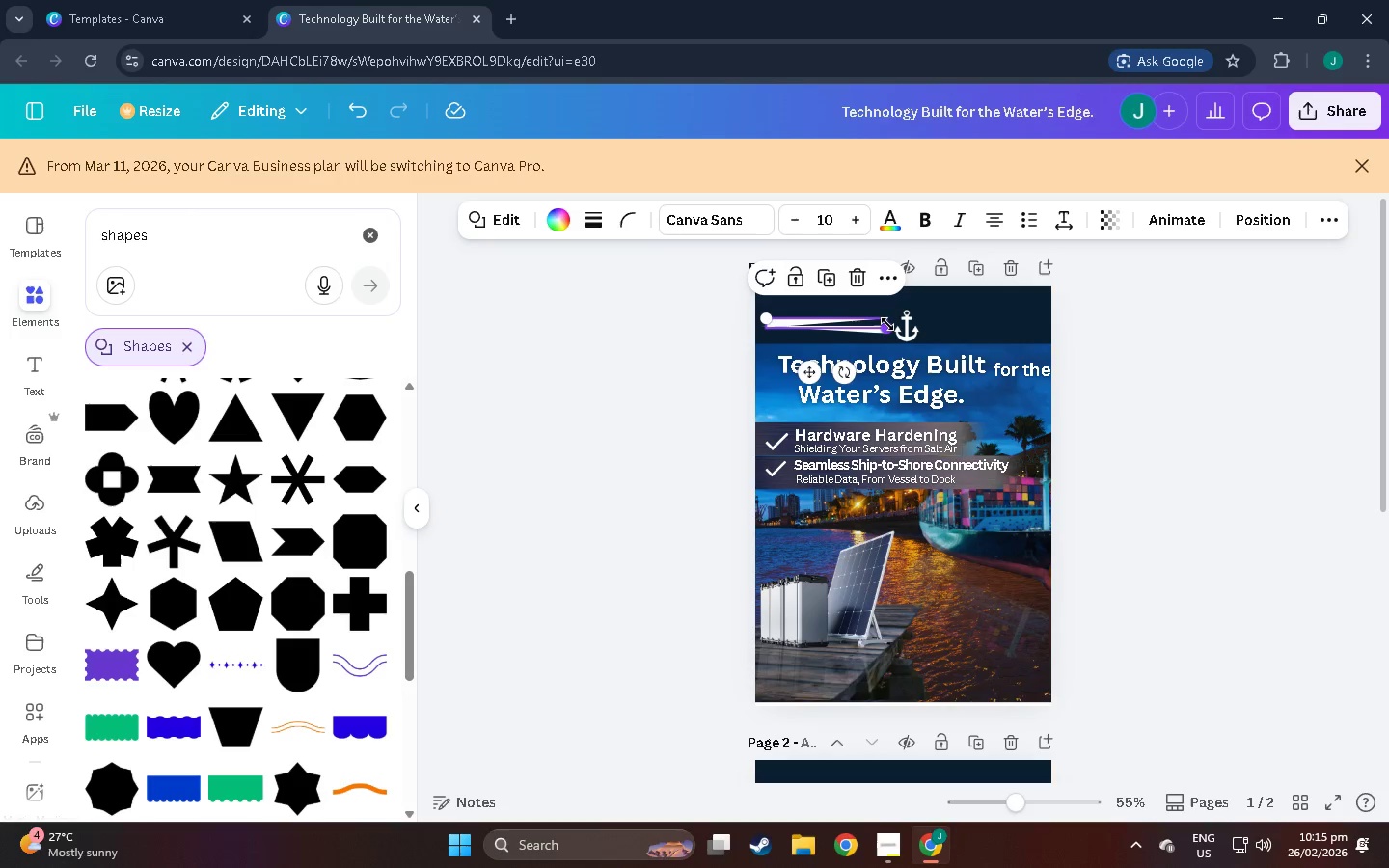 
left_click_drag(start_coordinate=[888, 326], to_coordinate=[894, 326])
 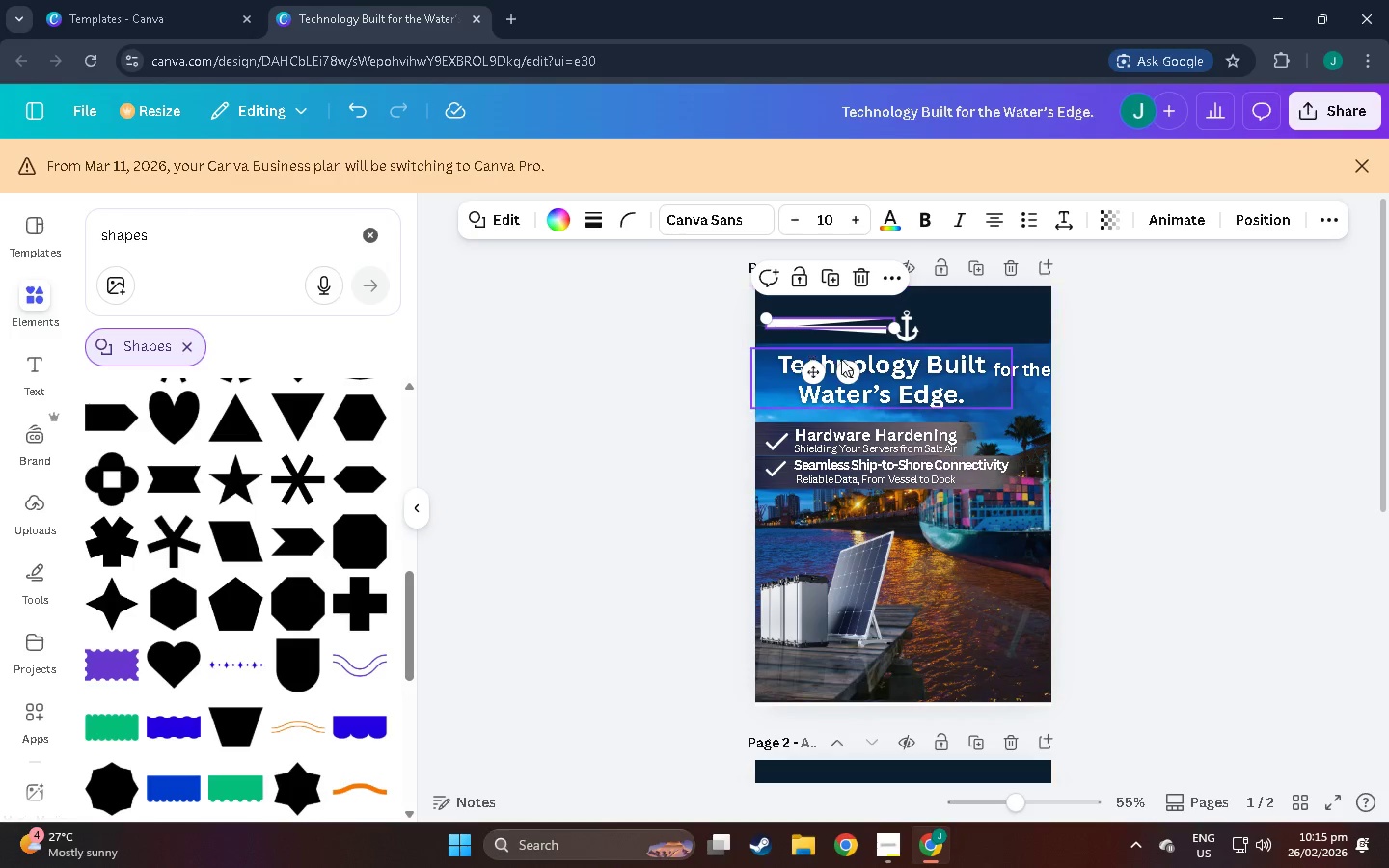 
left_click_drag(start_coordinate=[818, 368], to_coordinate=[977, 378])
 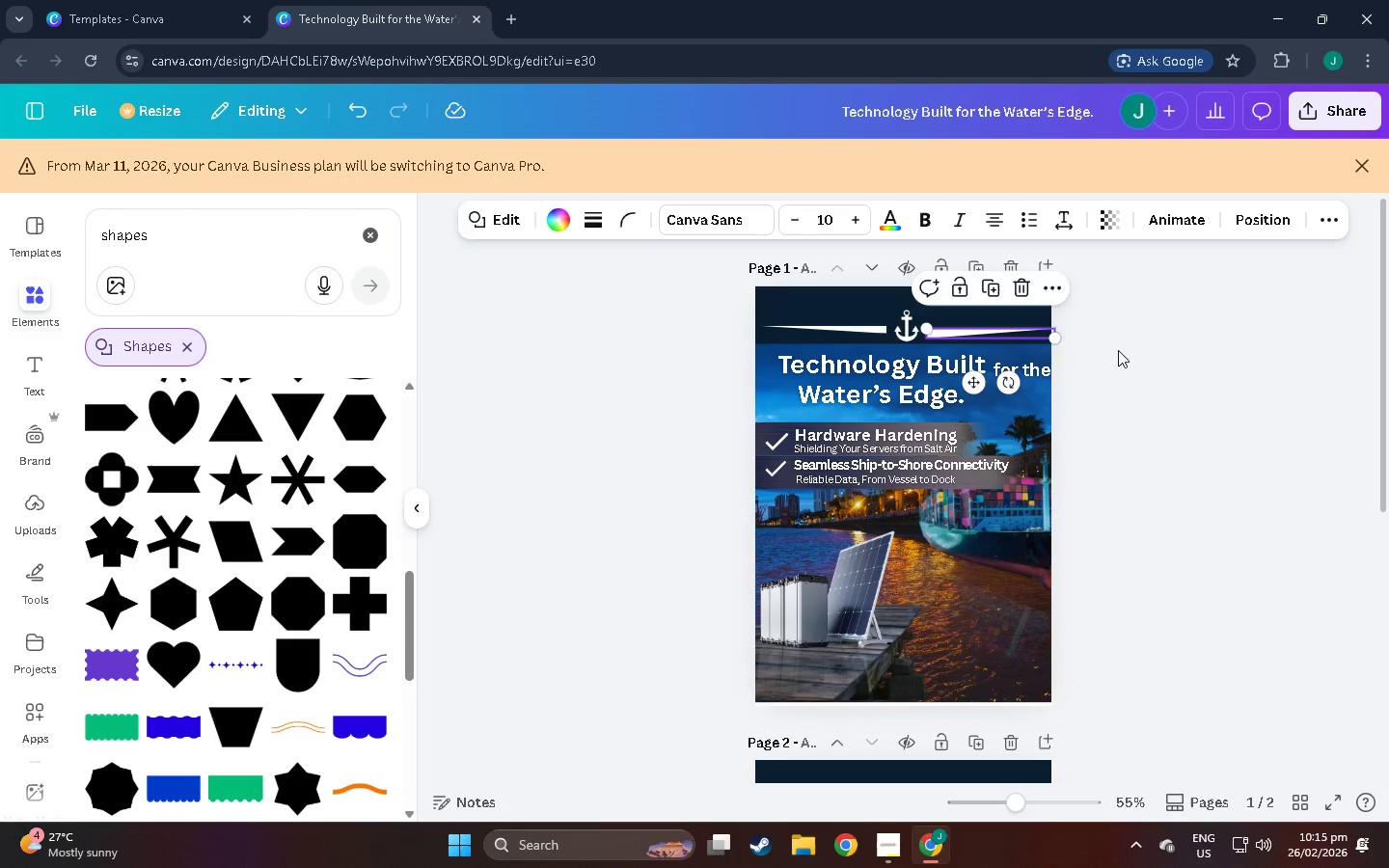 
left_click([1146, 353])
 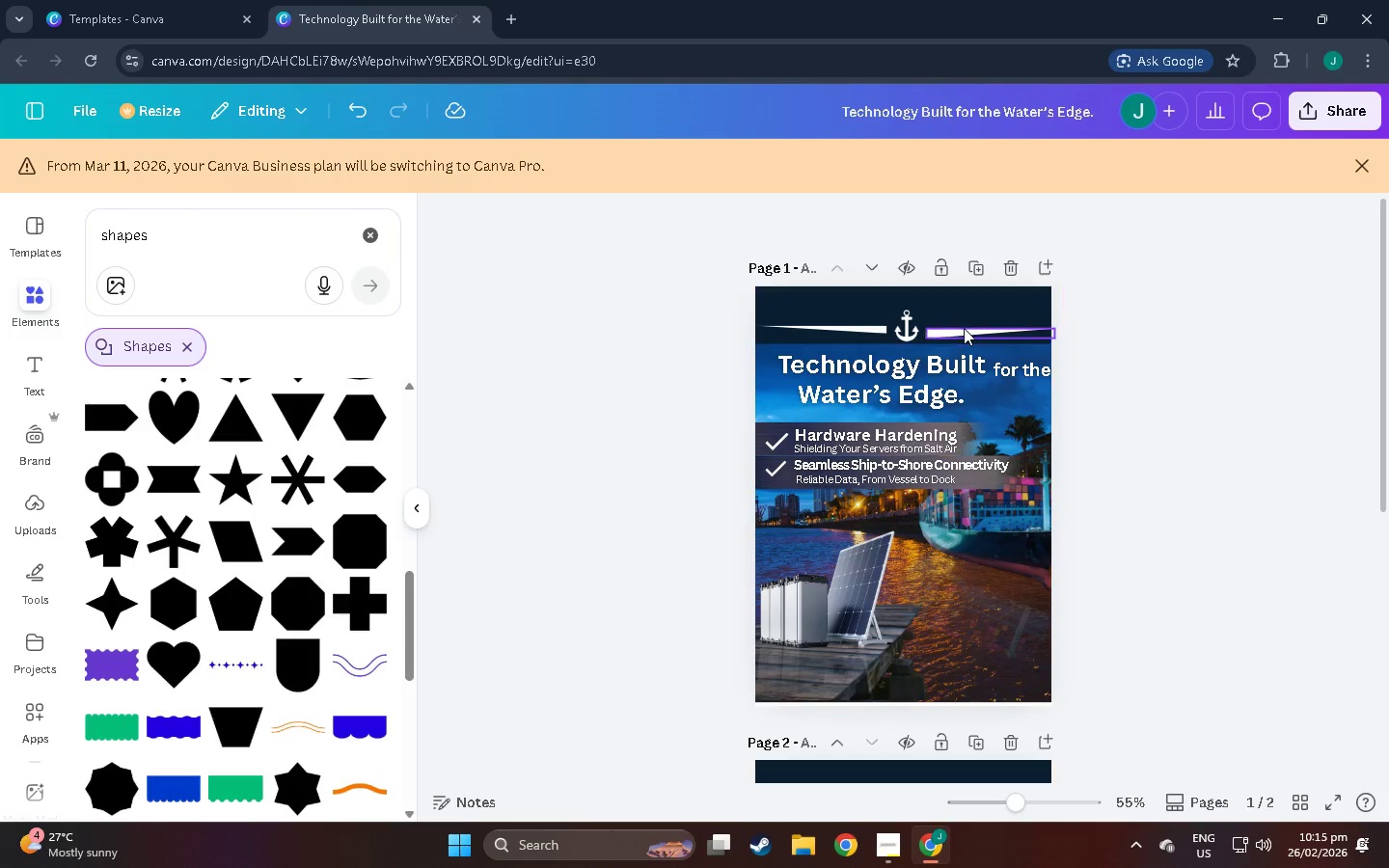 
left_click_drag(start_coordinate=[964, 328], to_coordinate=[964, 323])
 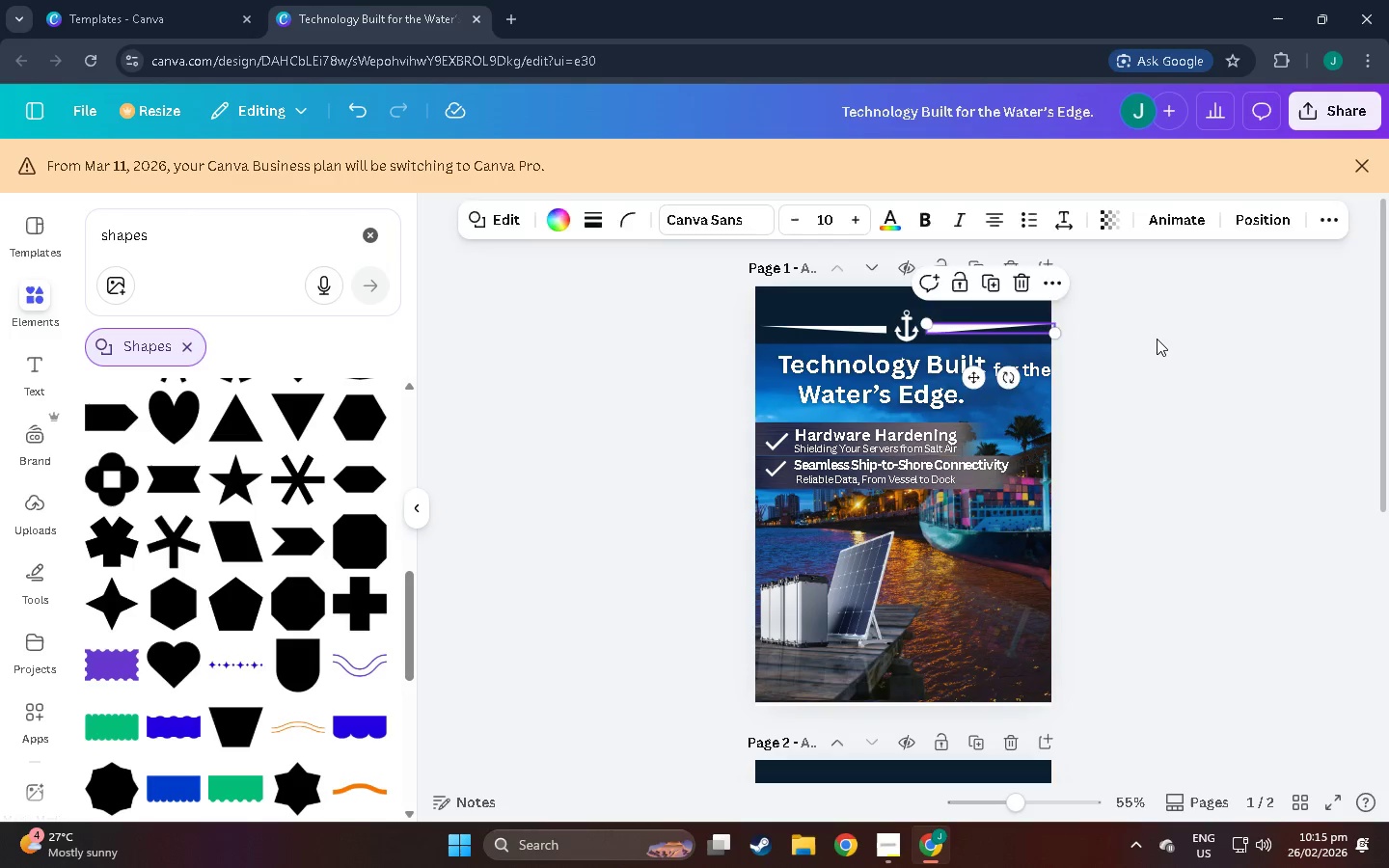 
left_click([1157, 339])
 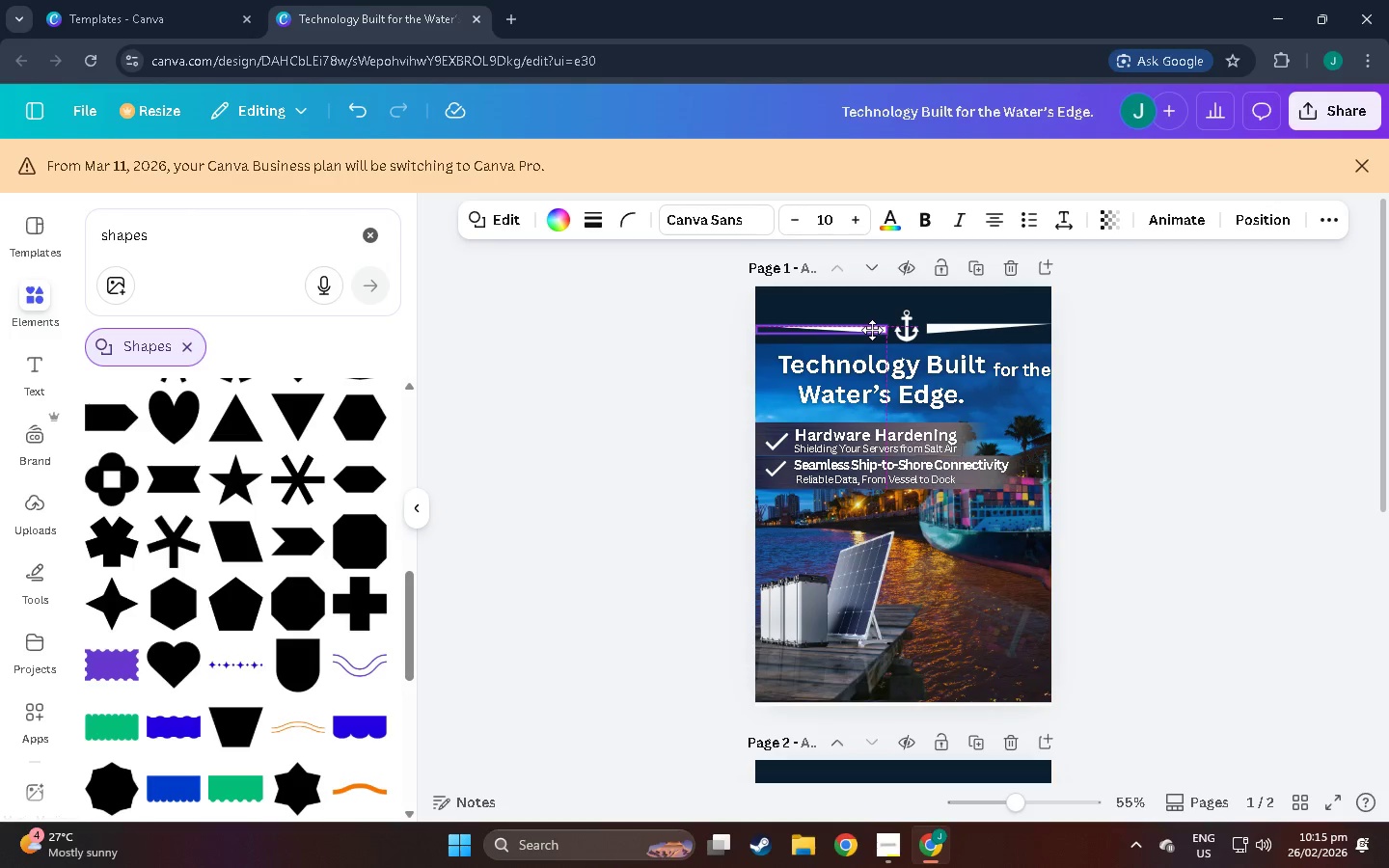 
left_click([1180, 366])
 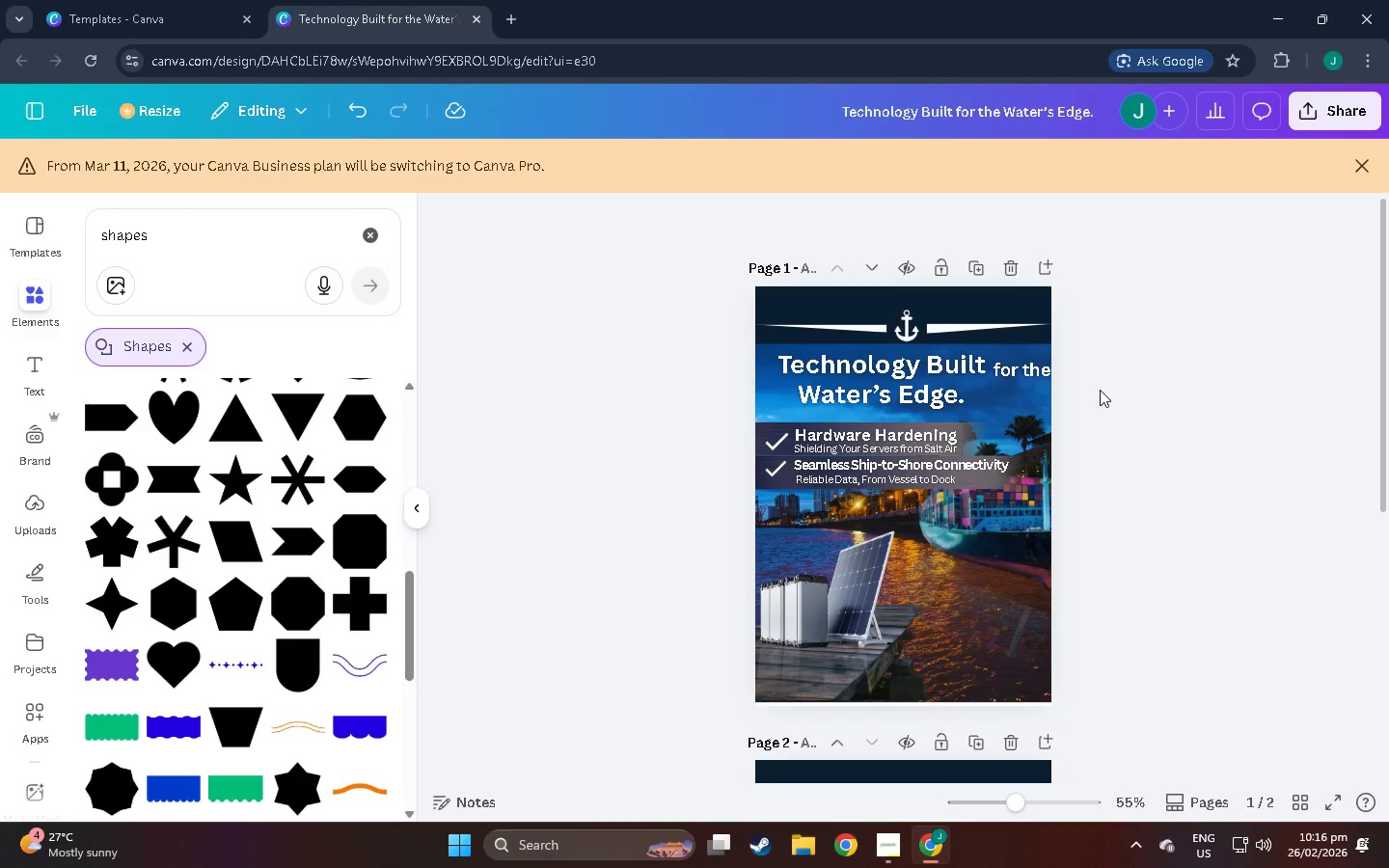 
scroll: coordinate [994, 323], scroll_direction: up, amount: 6.0
 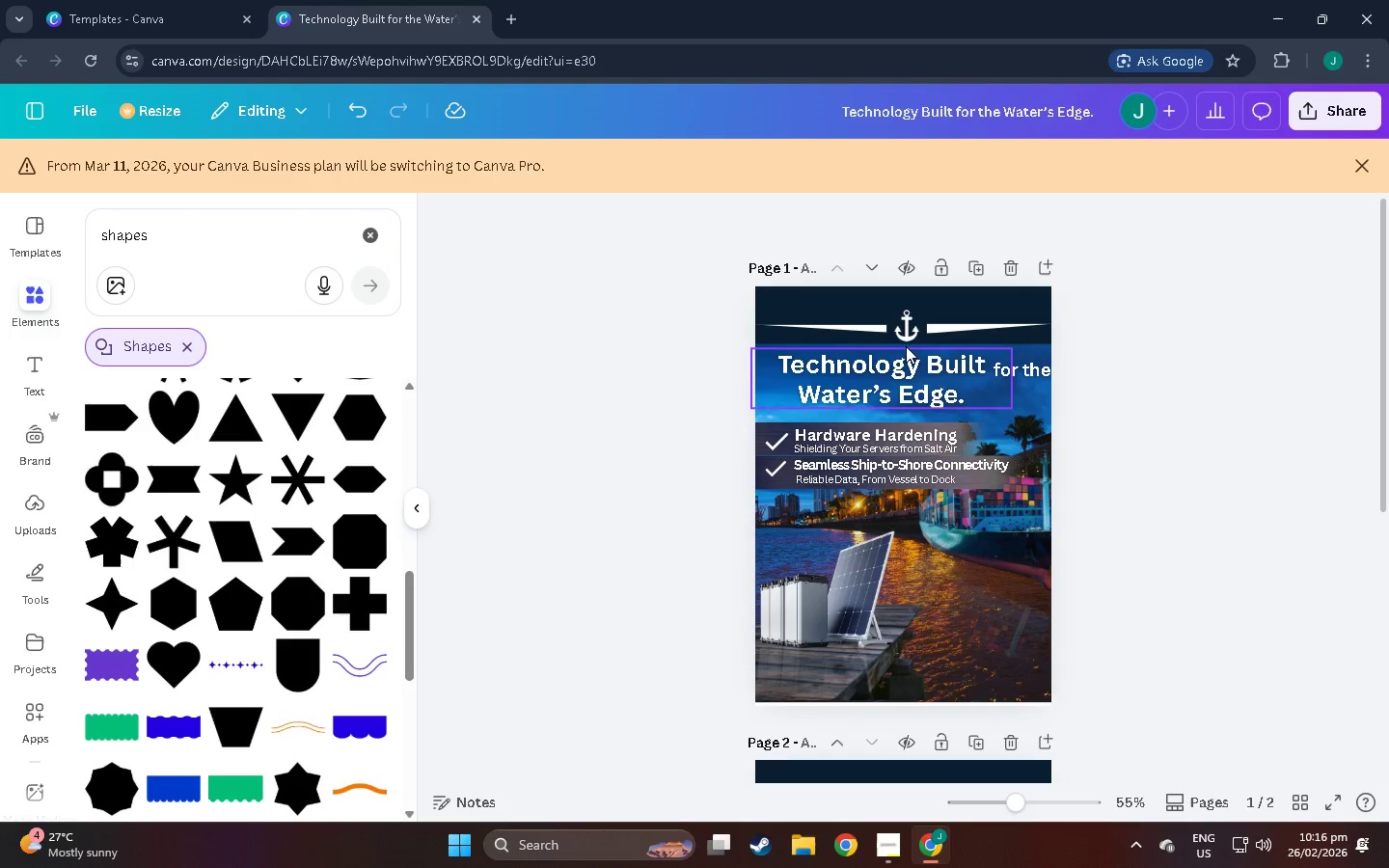 
left_click([906, 366])
 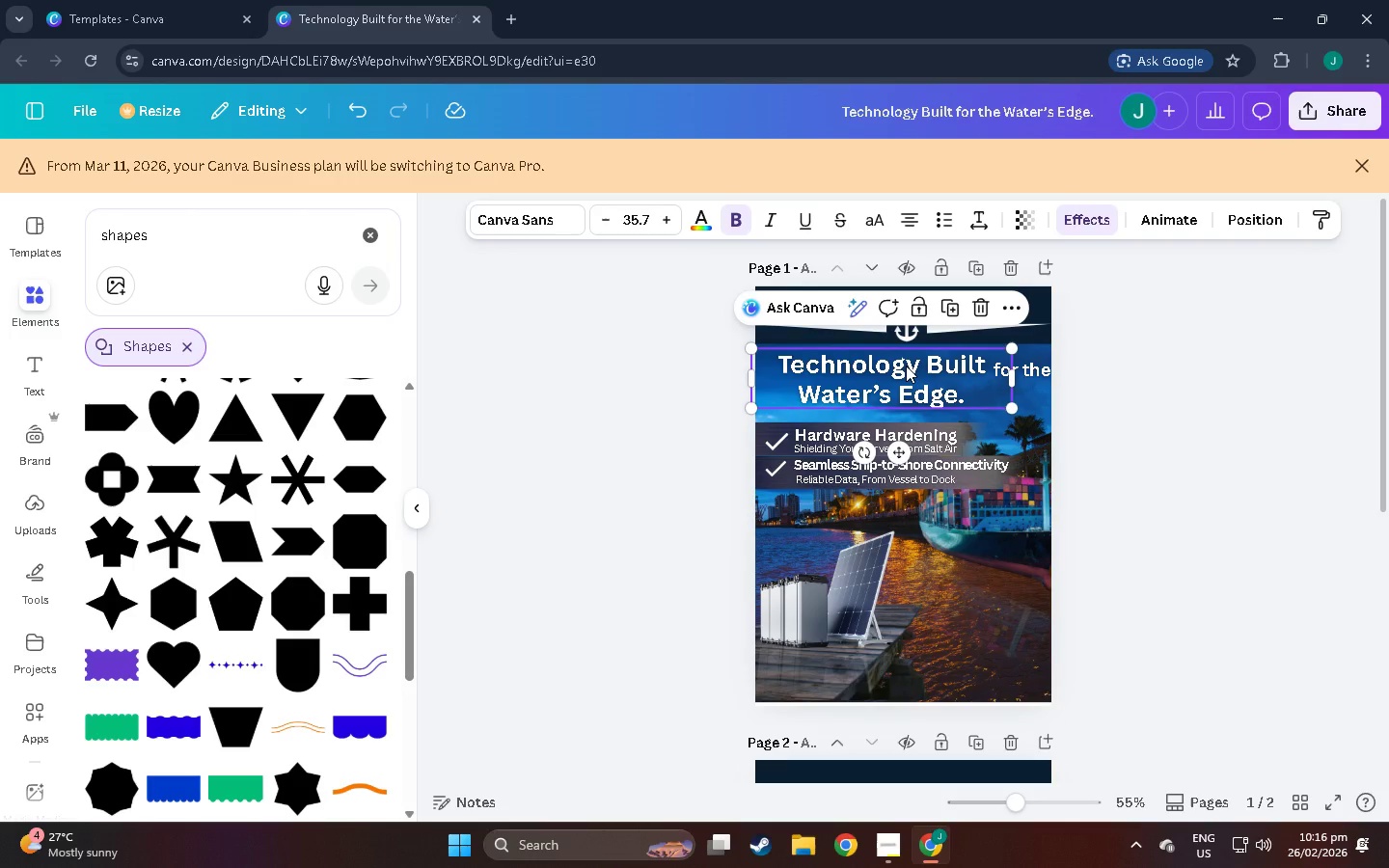 
key(Control+C)
 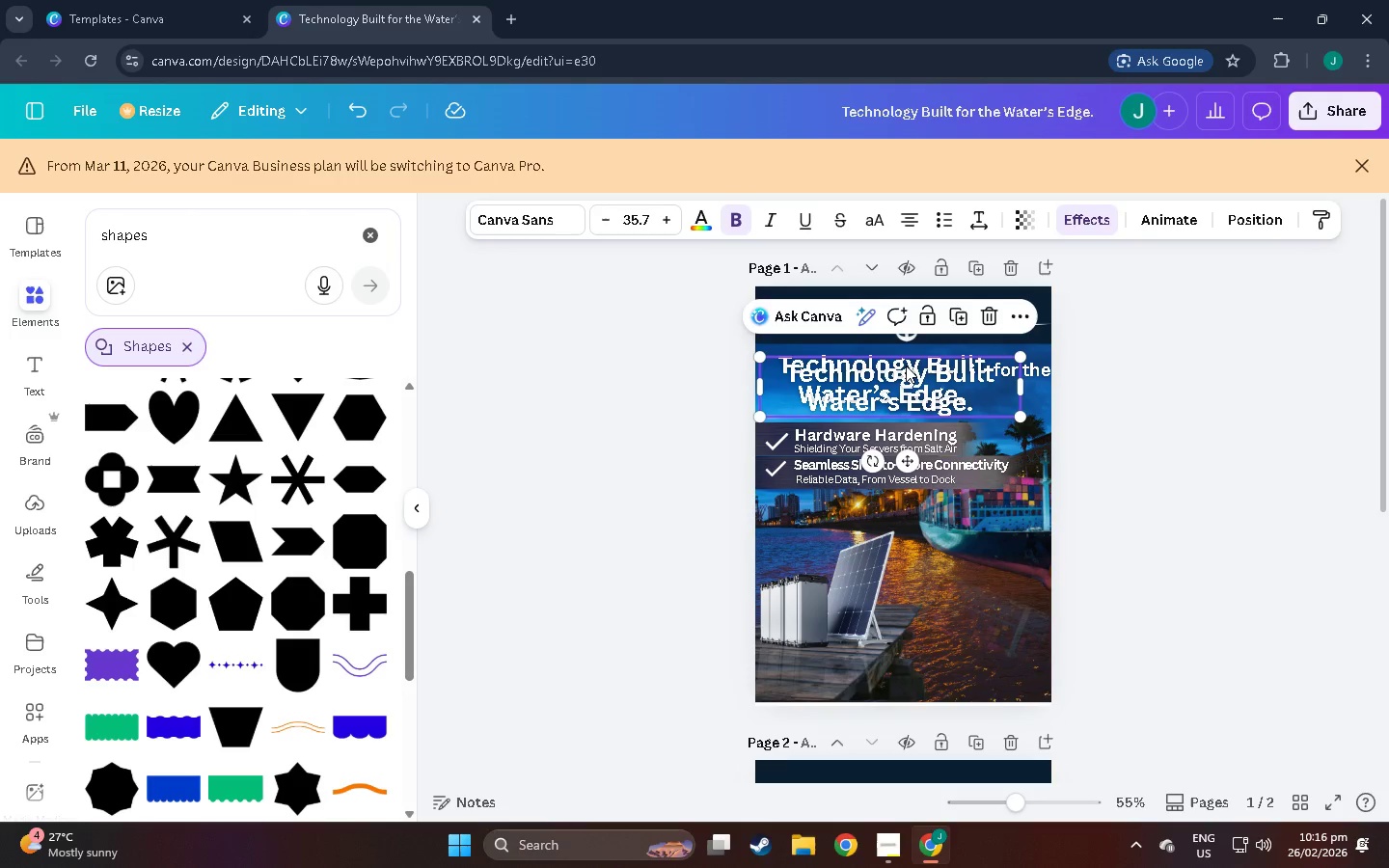 
key(Control+V)
 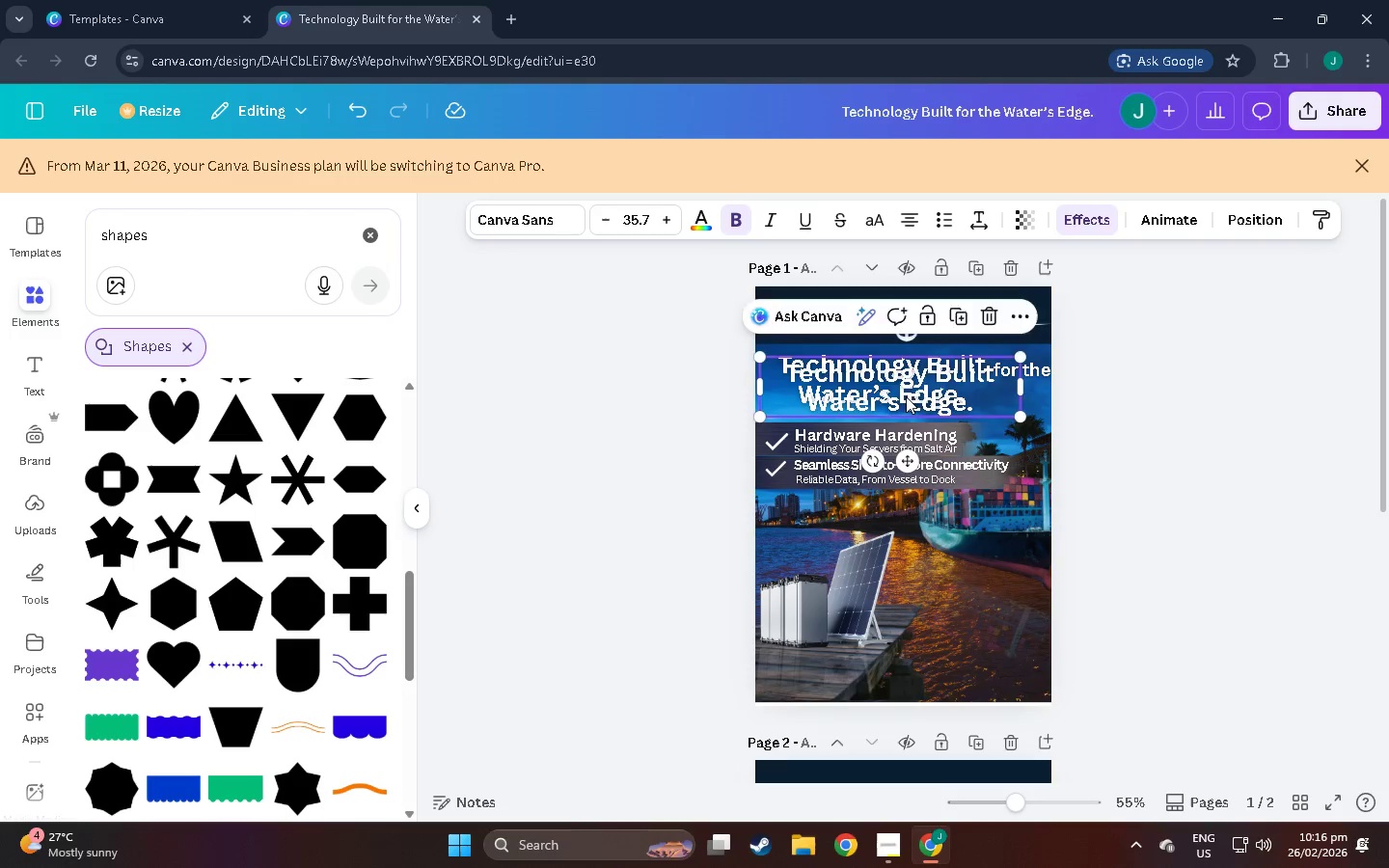 
left_click_drag(start_coordinate=[906, 396], to_coordinate=[906, 321])
 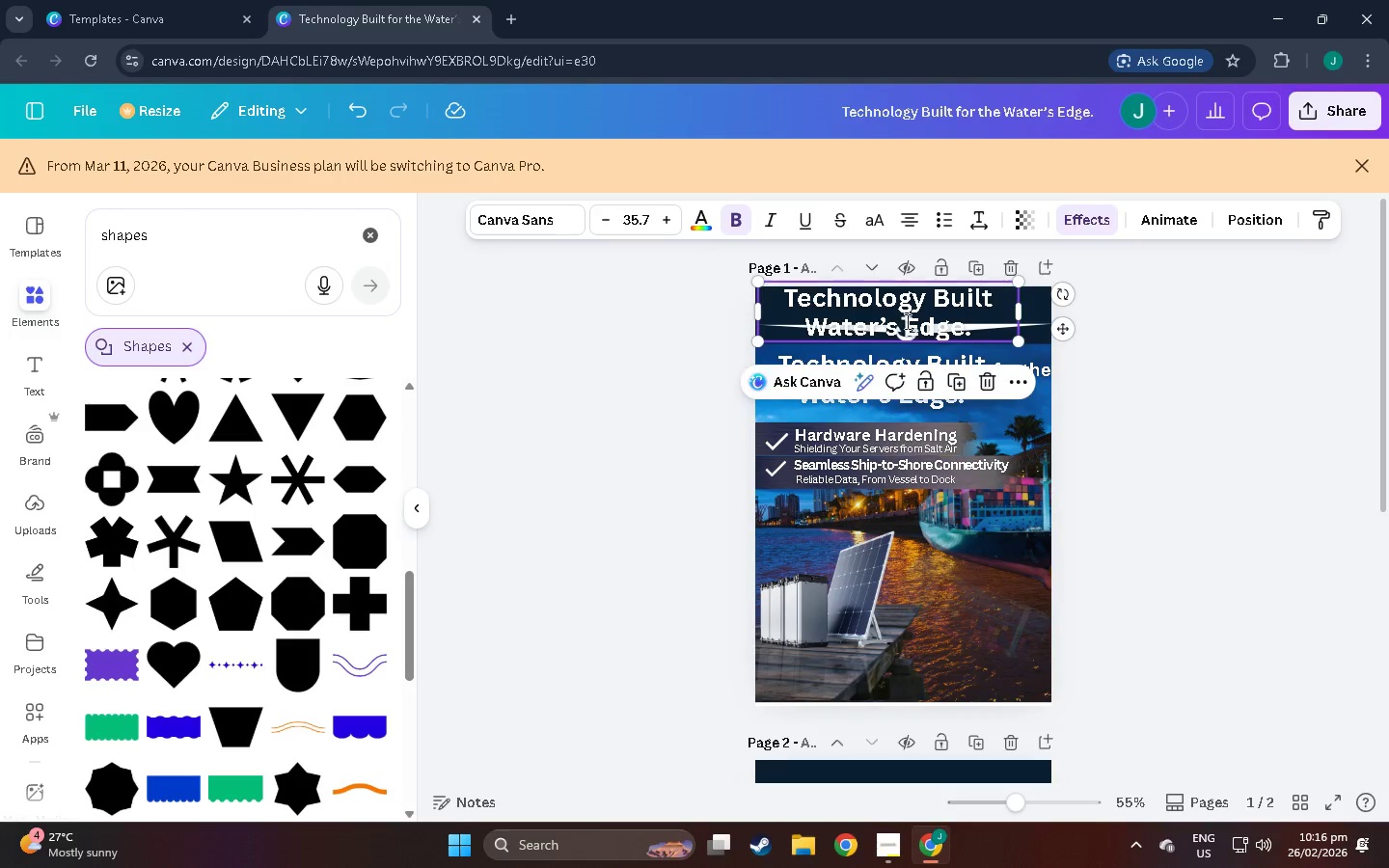 
double_click([906, 321])
 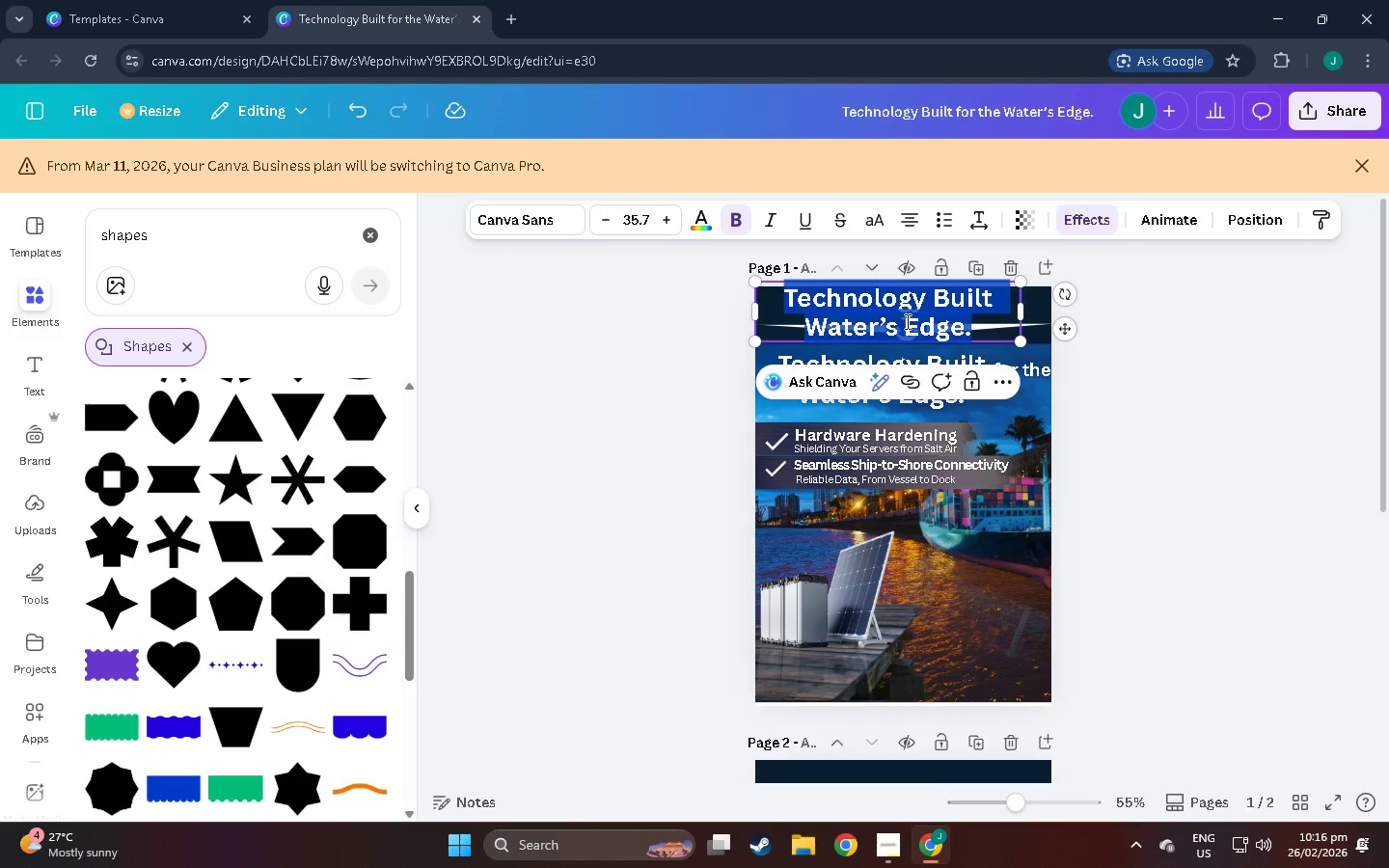 
type(Ar)
key(Backspace)
type(RCH)
 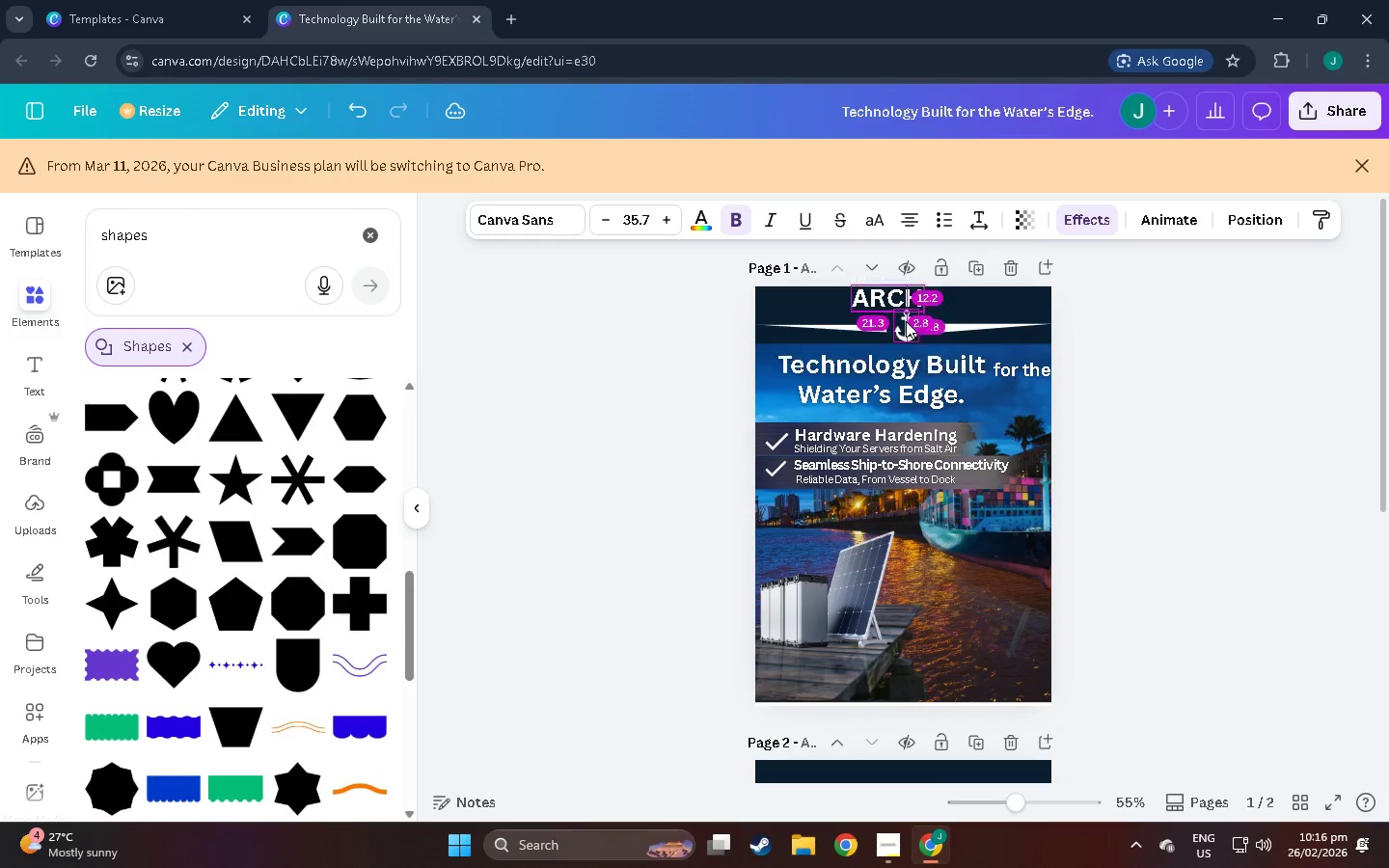 
key(Alt+AltLeft)
 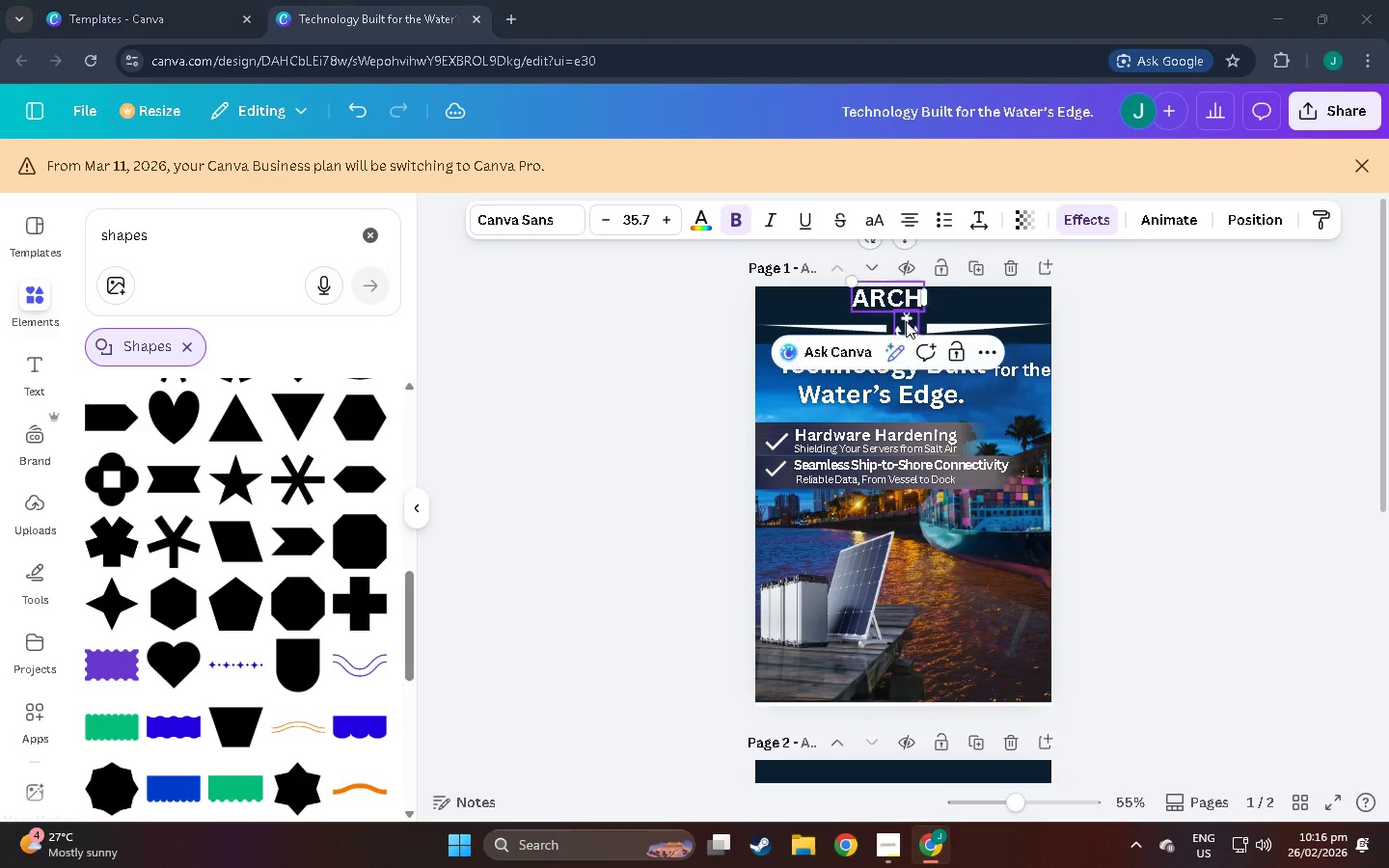 
key(Alt+Tab)